 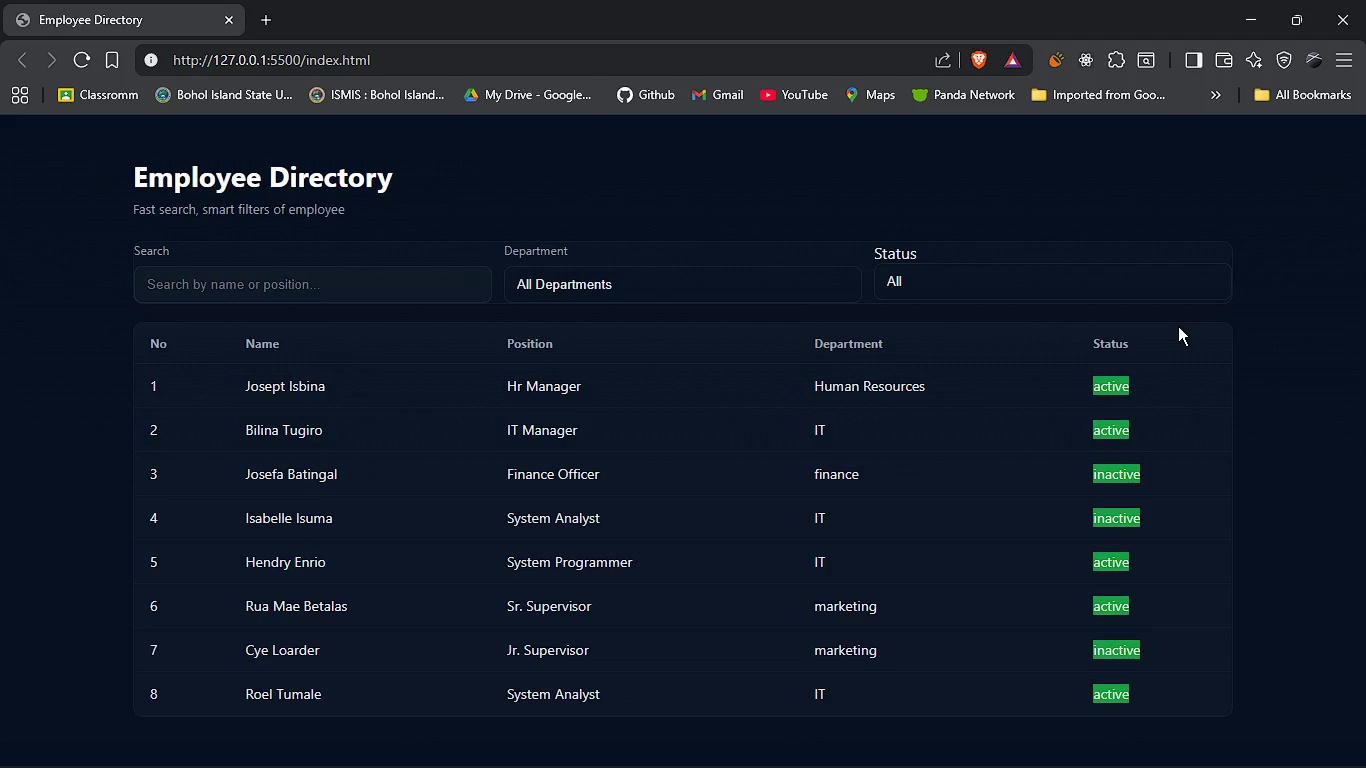 
key(Alt+Tab)
 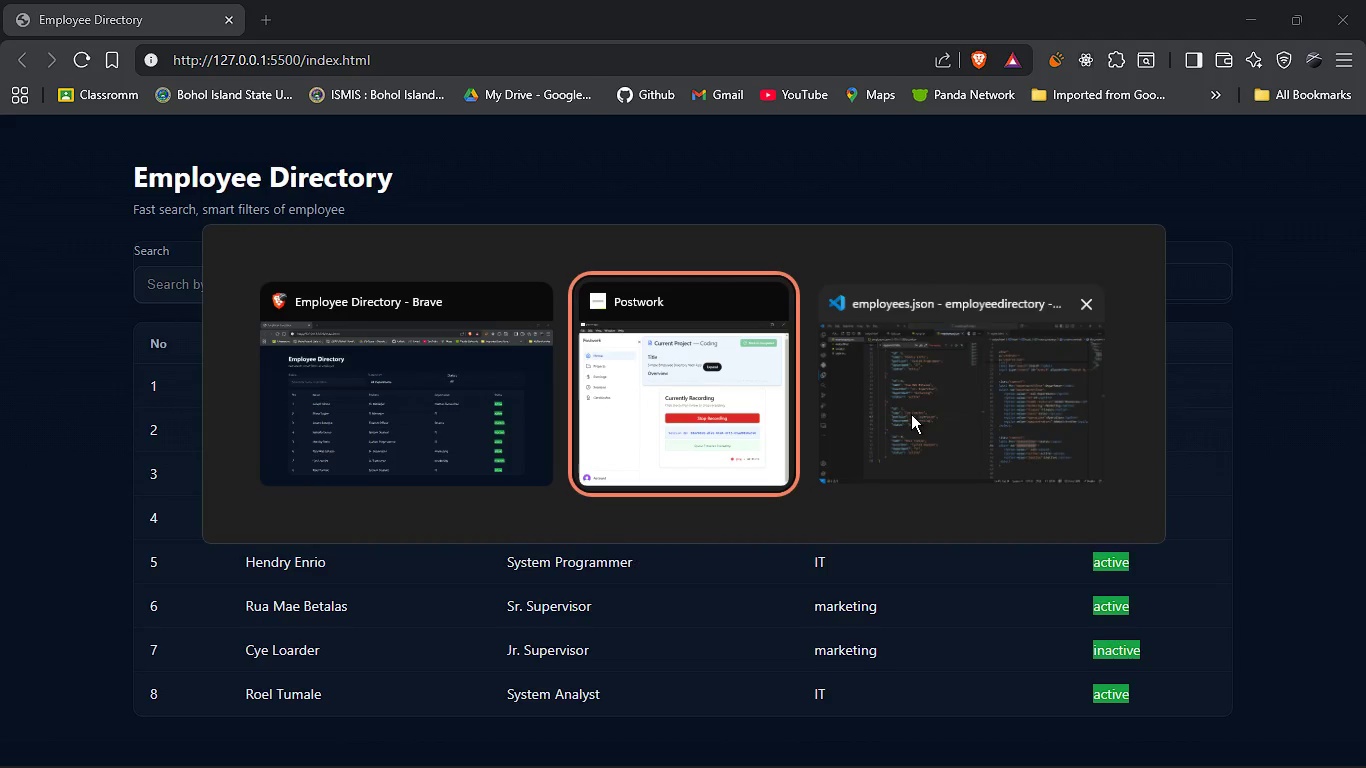 
left_click([911, 414])
 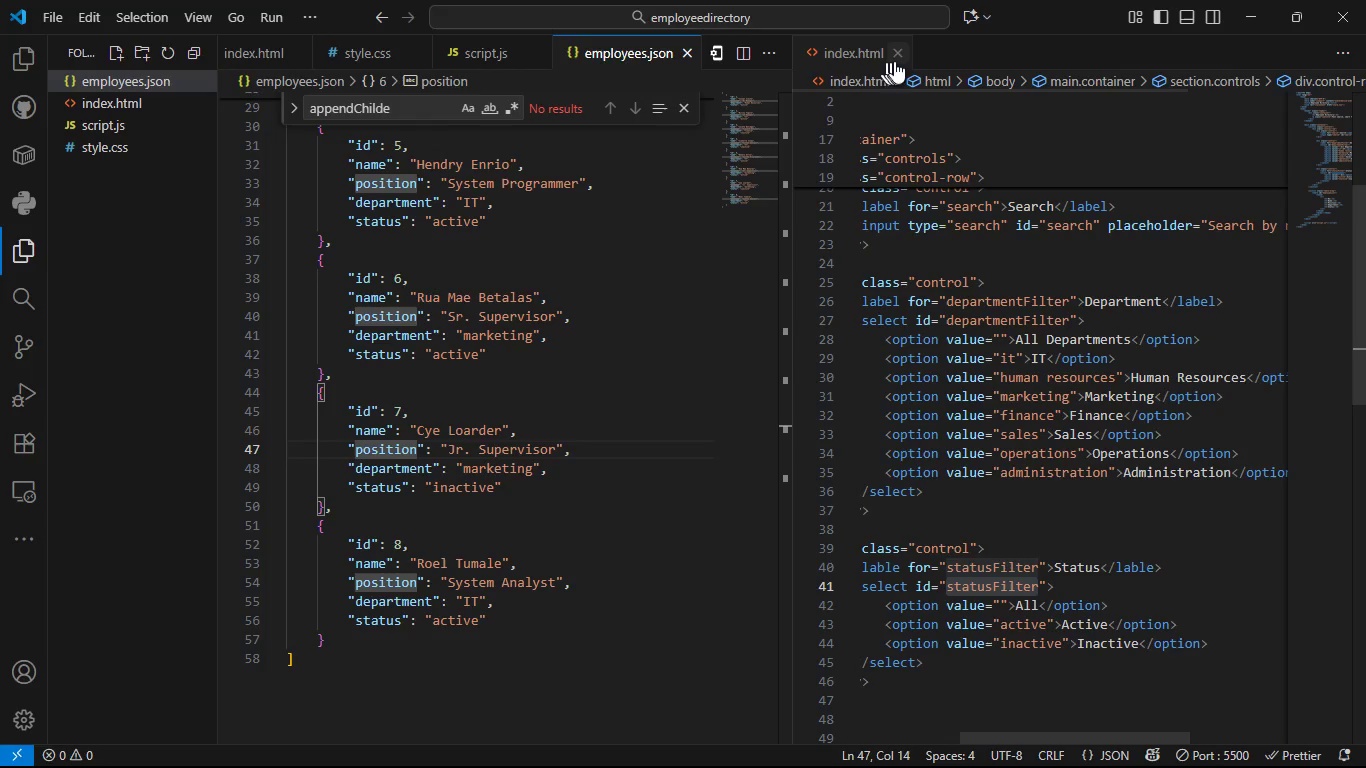 
left_click([899, 58])
 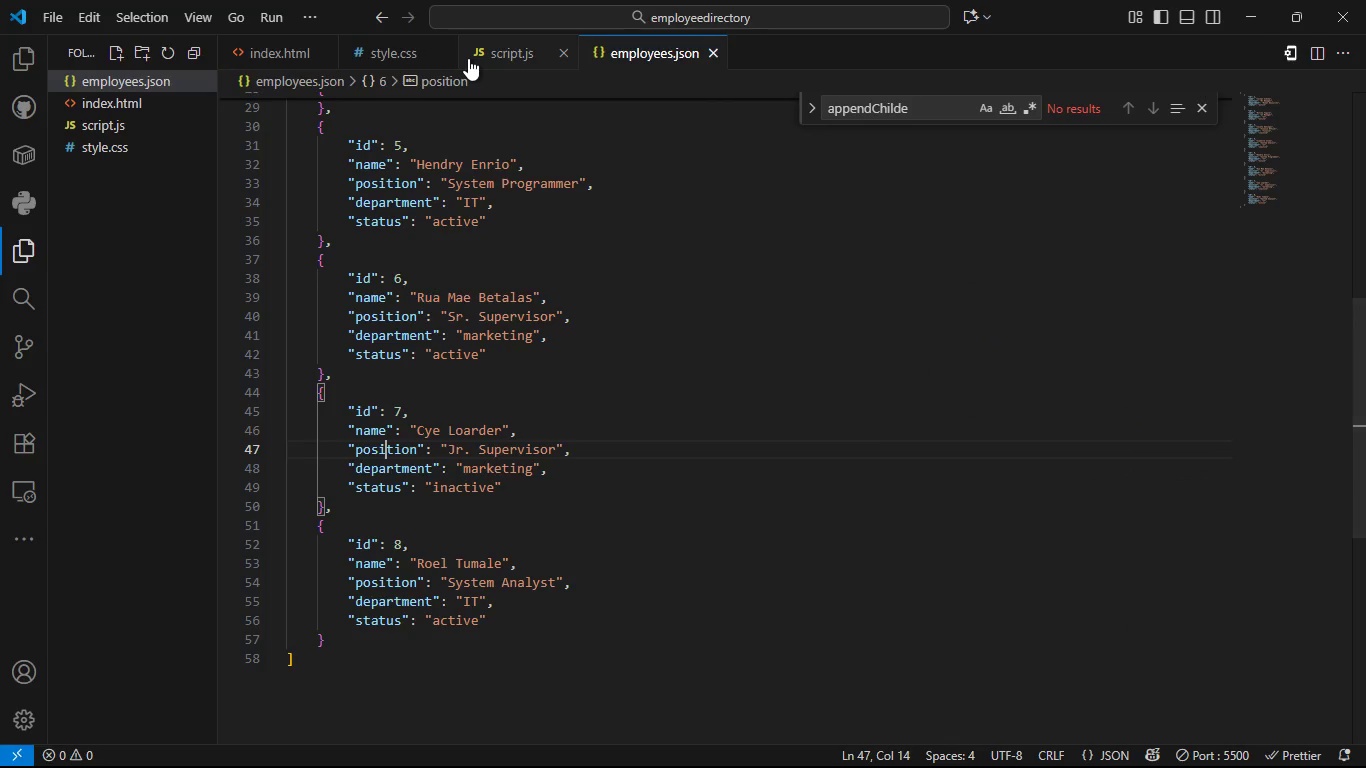 
left_click([468, 58])
 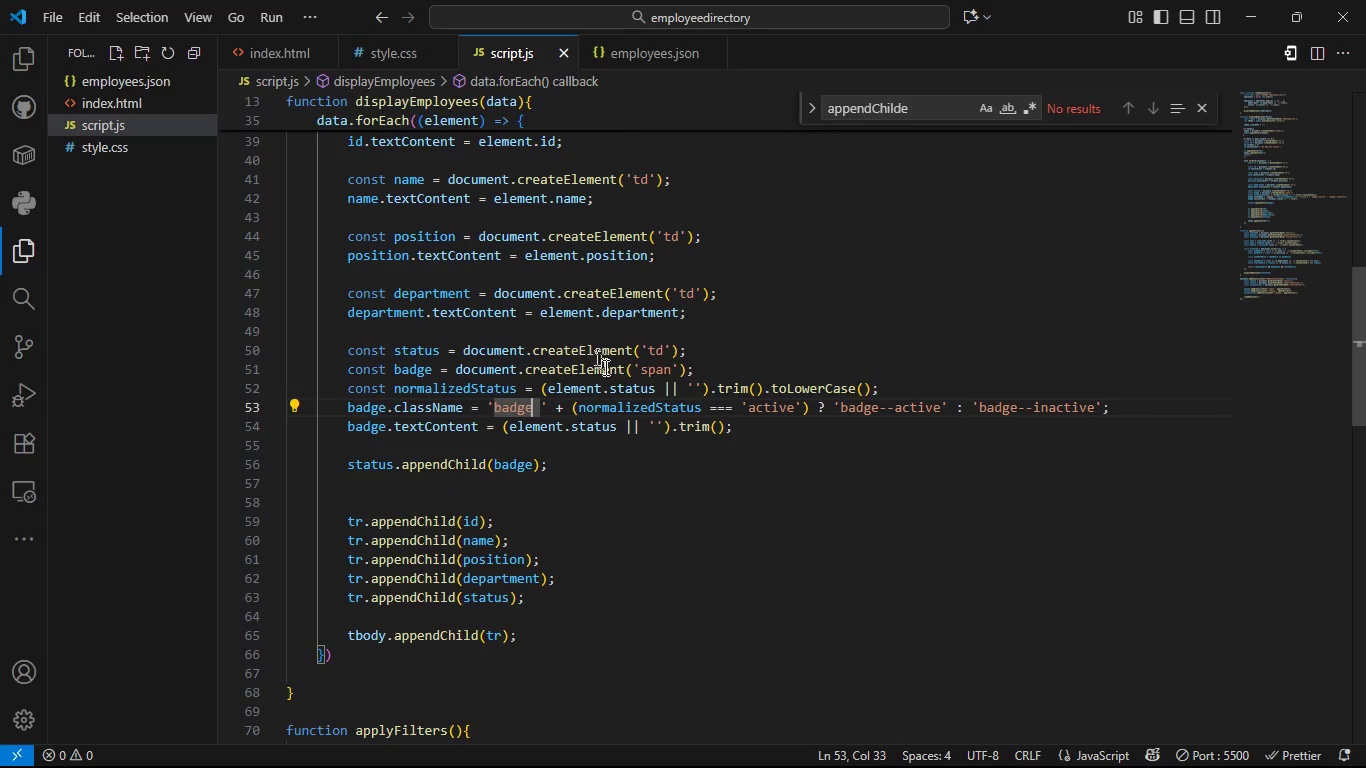 
double_click([621, 399])
 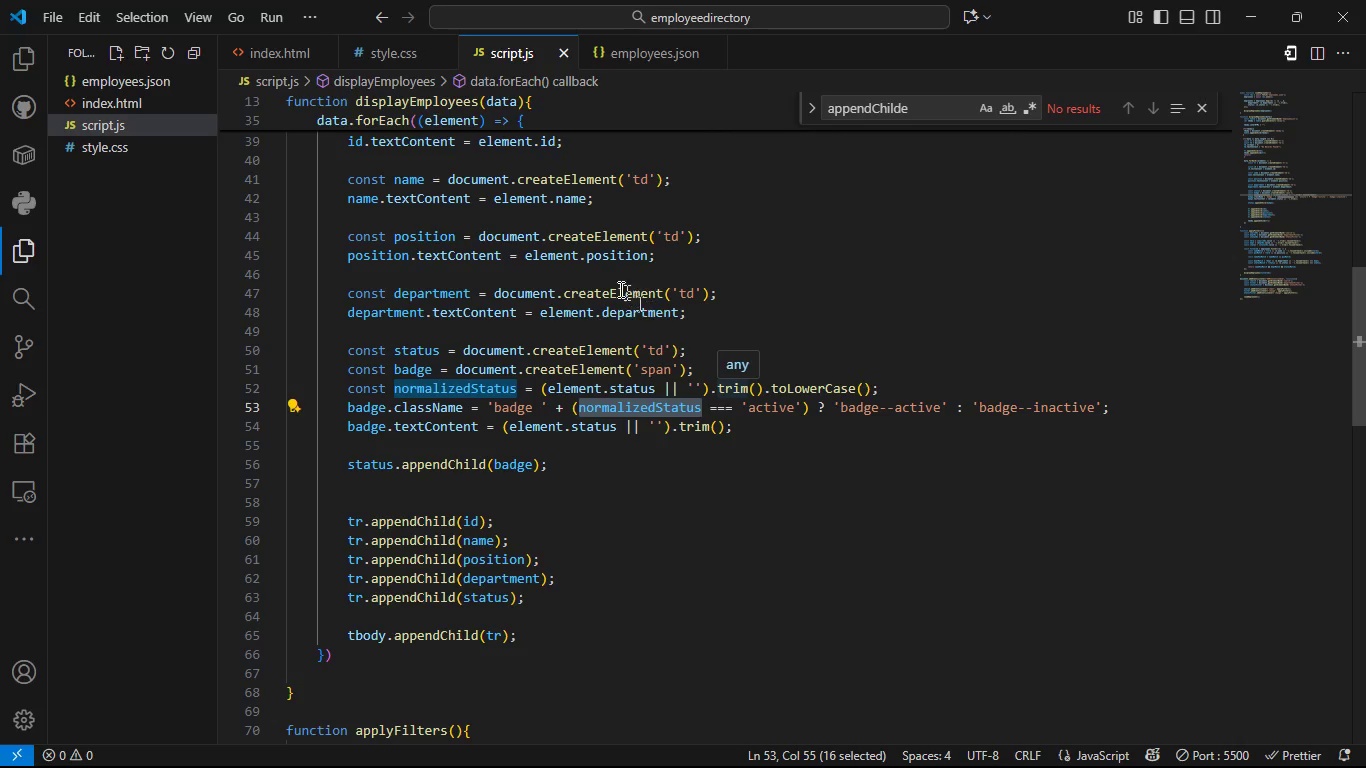 
wait(7.57)
 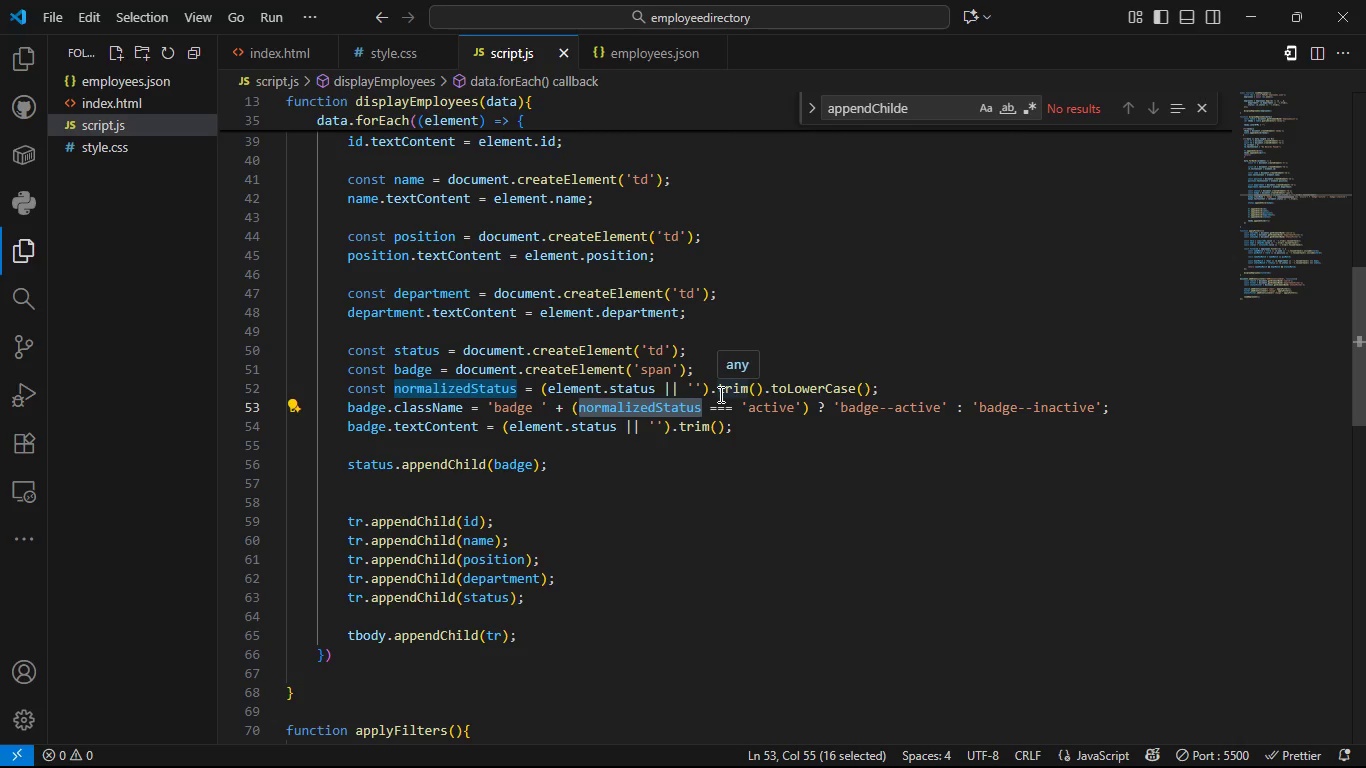 
double_click([561, 397])
 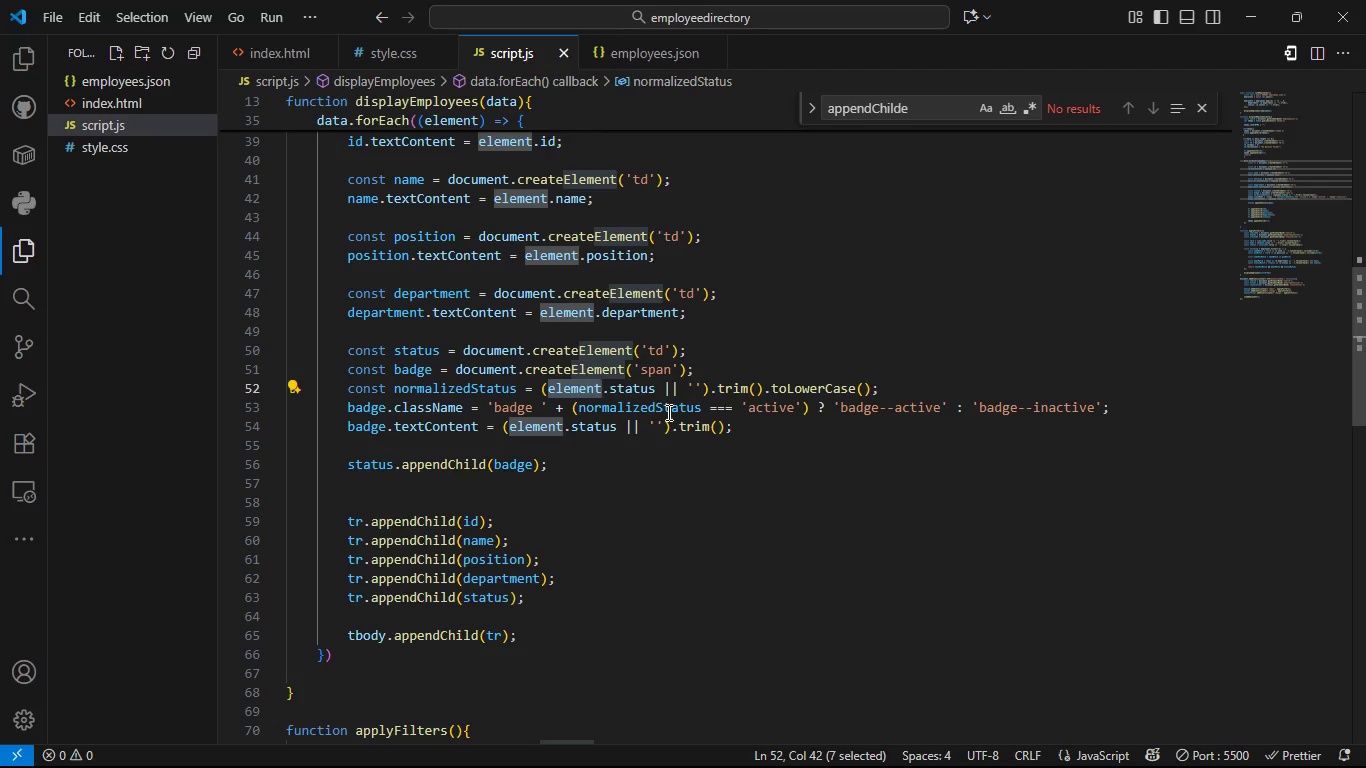 
double_click([667, 412])
 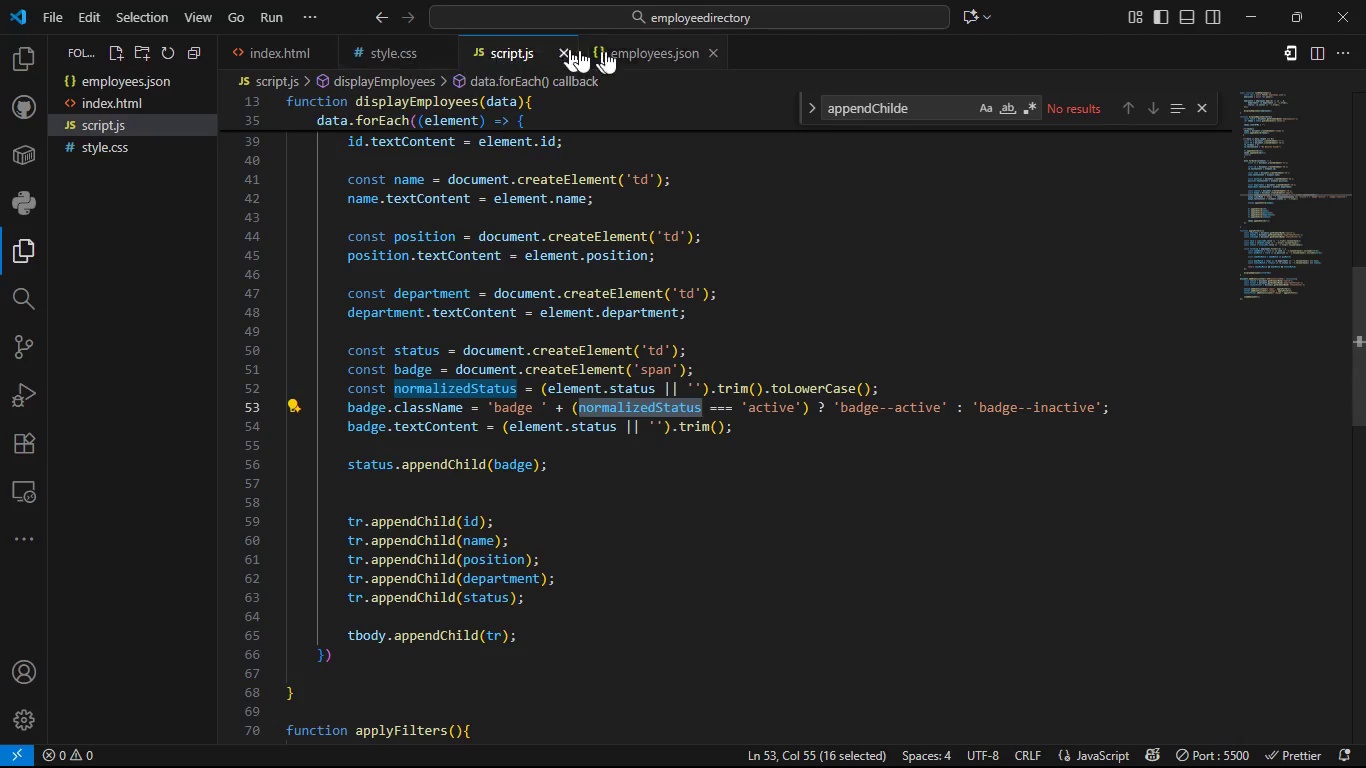 
left_click([648, 56])
 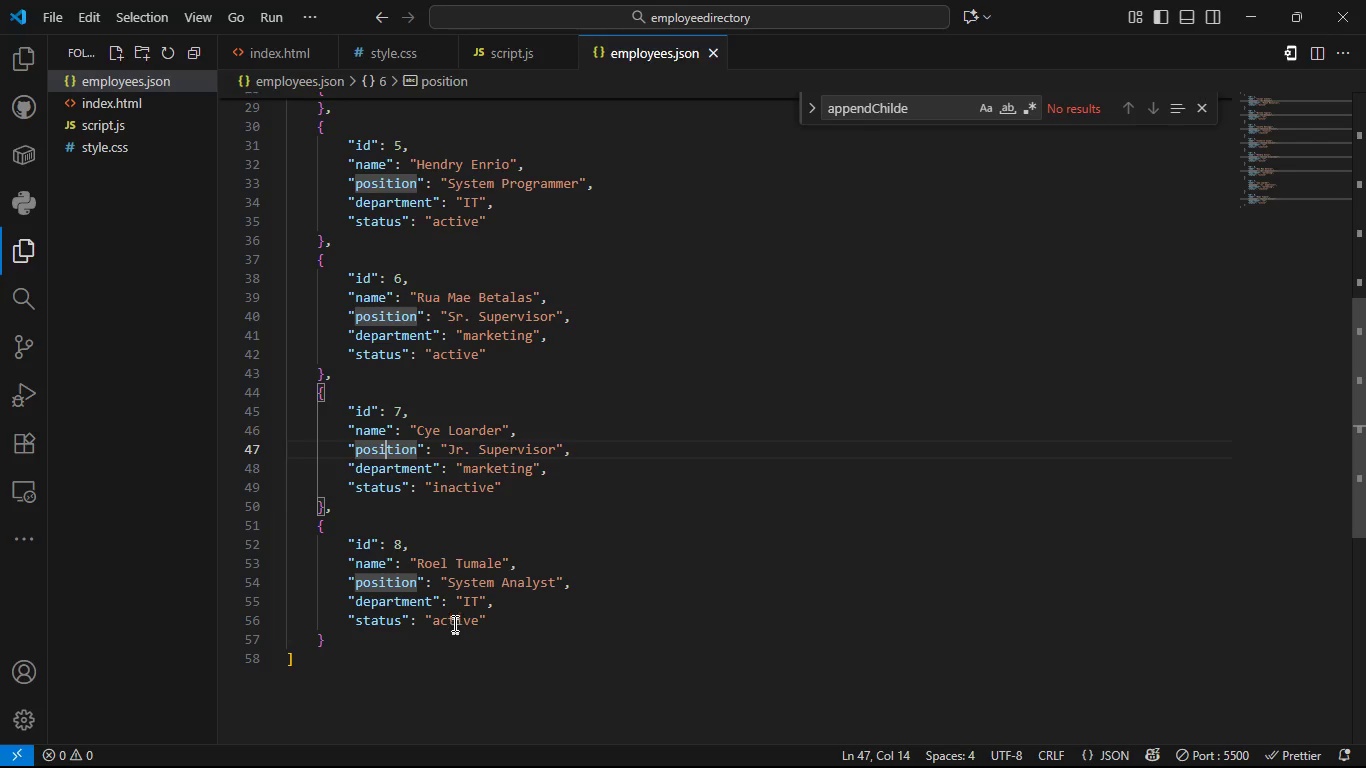 
double_click([453, 623])
 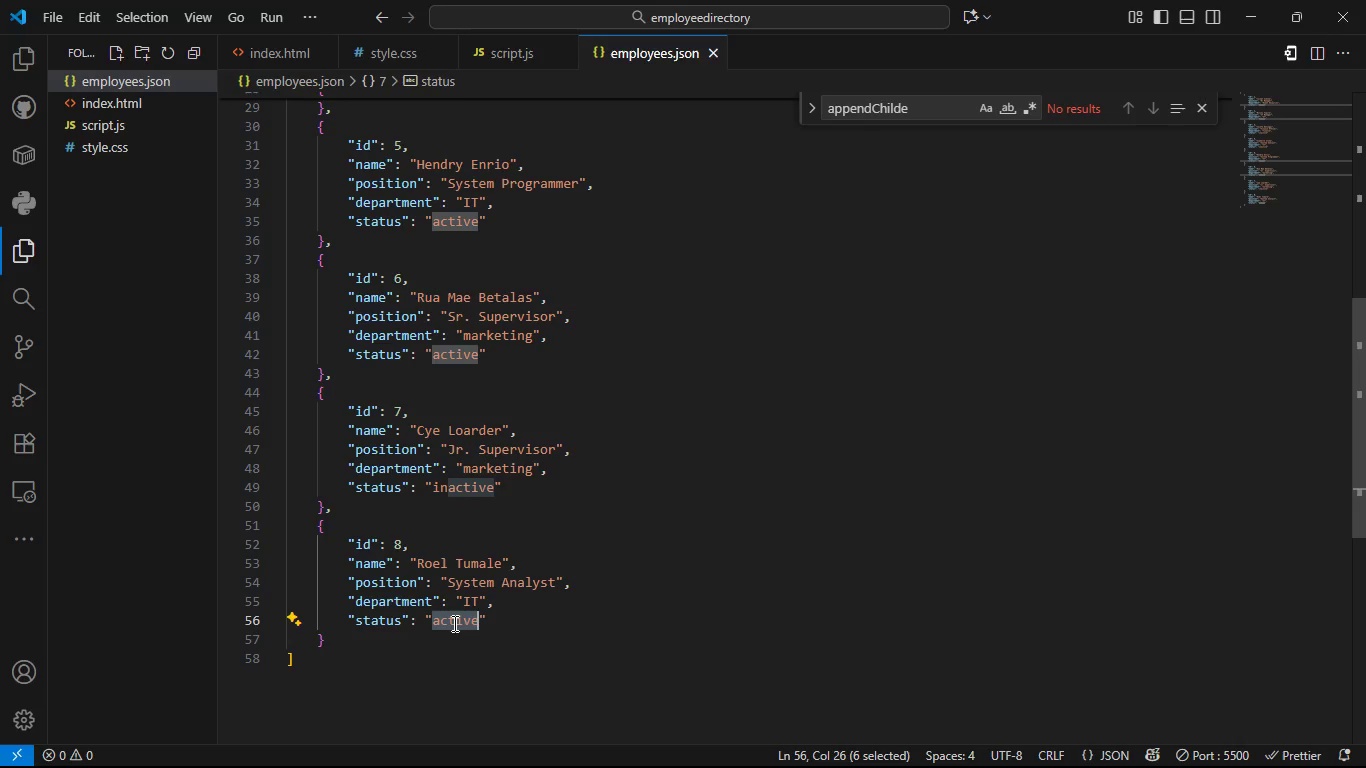 
key(Control+C)
 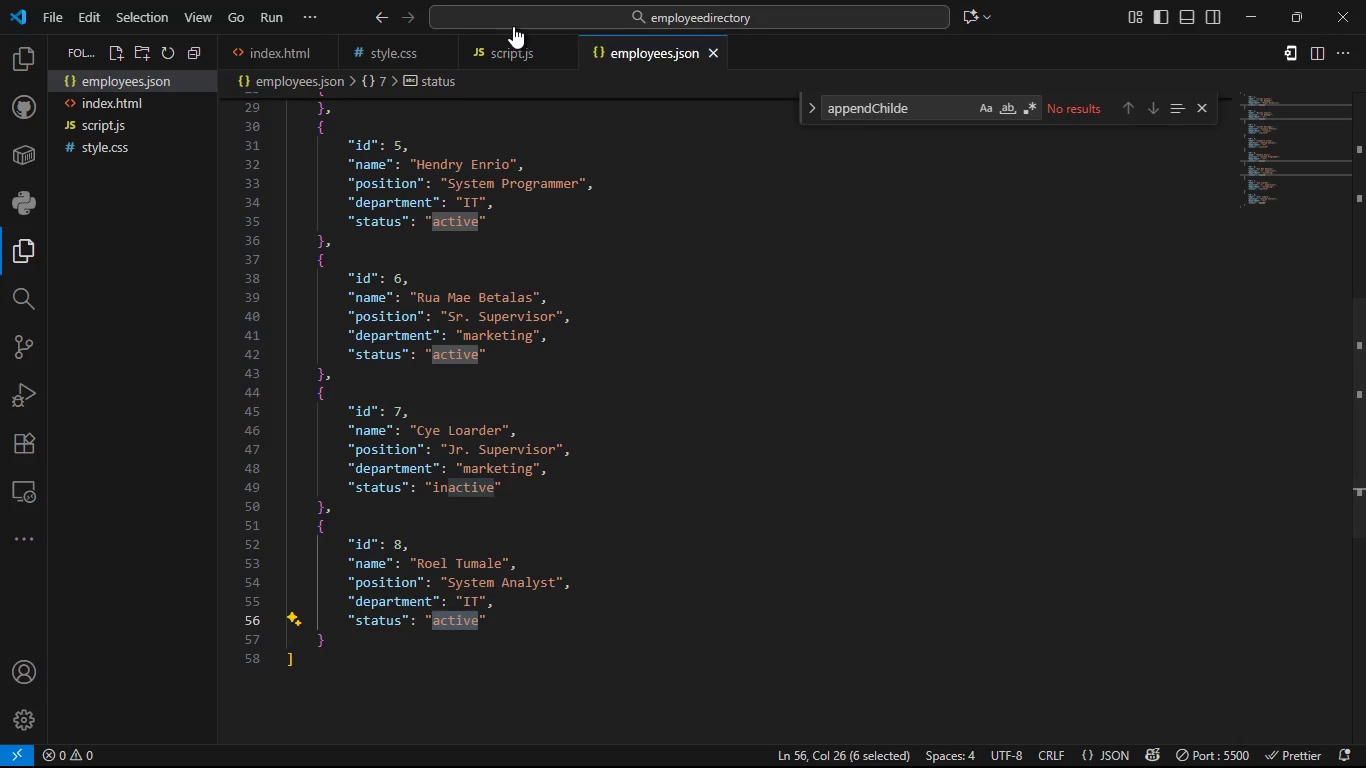 
left_click([513, 26])
 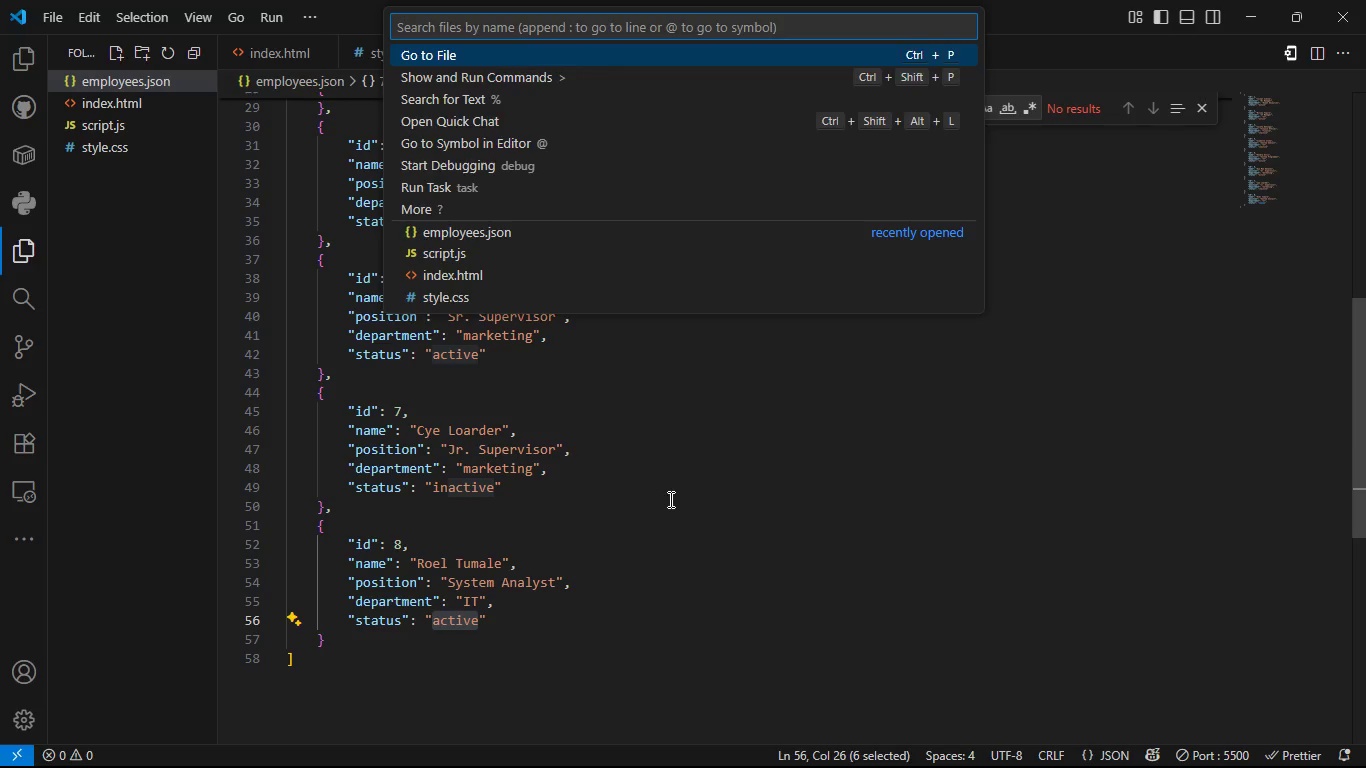 
left_click([669, 499])
 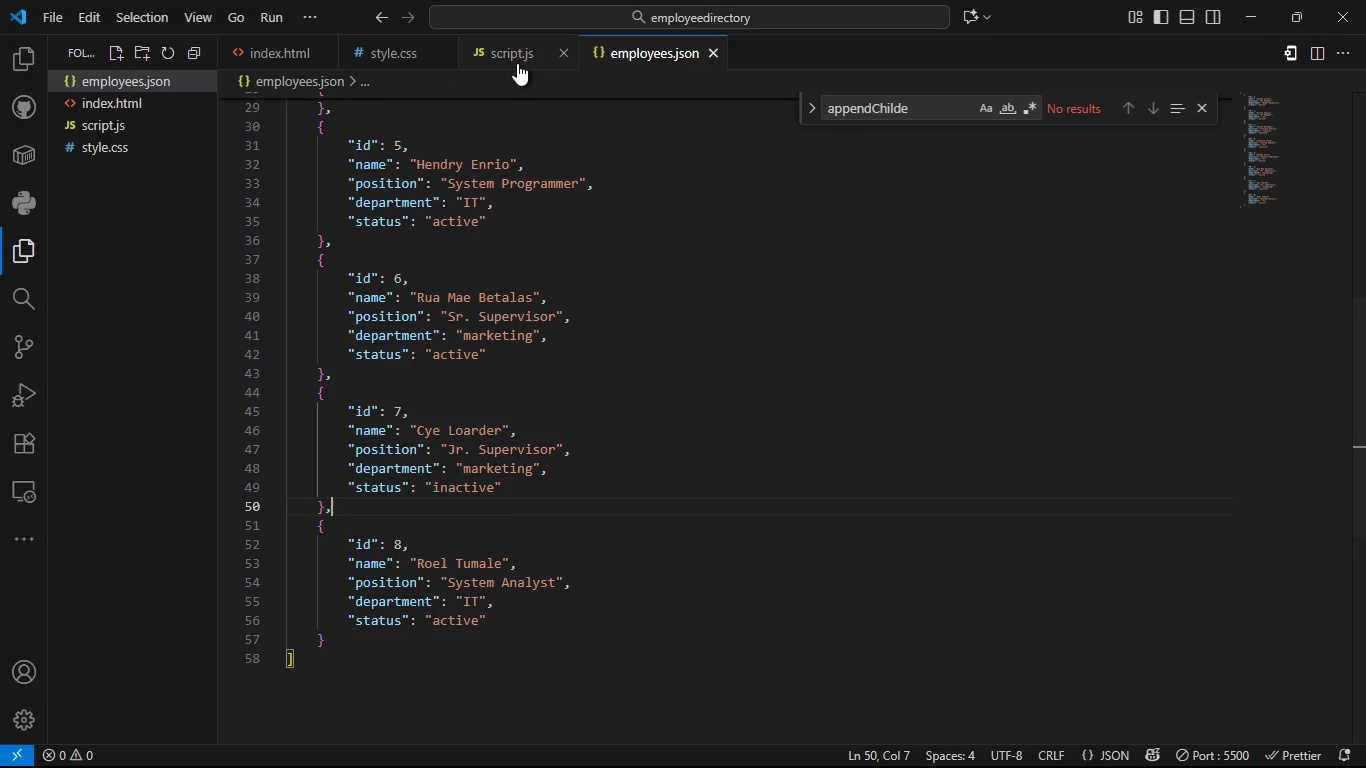 
left_click([517, 63])
 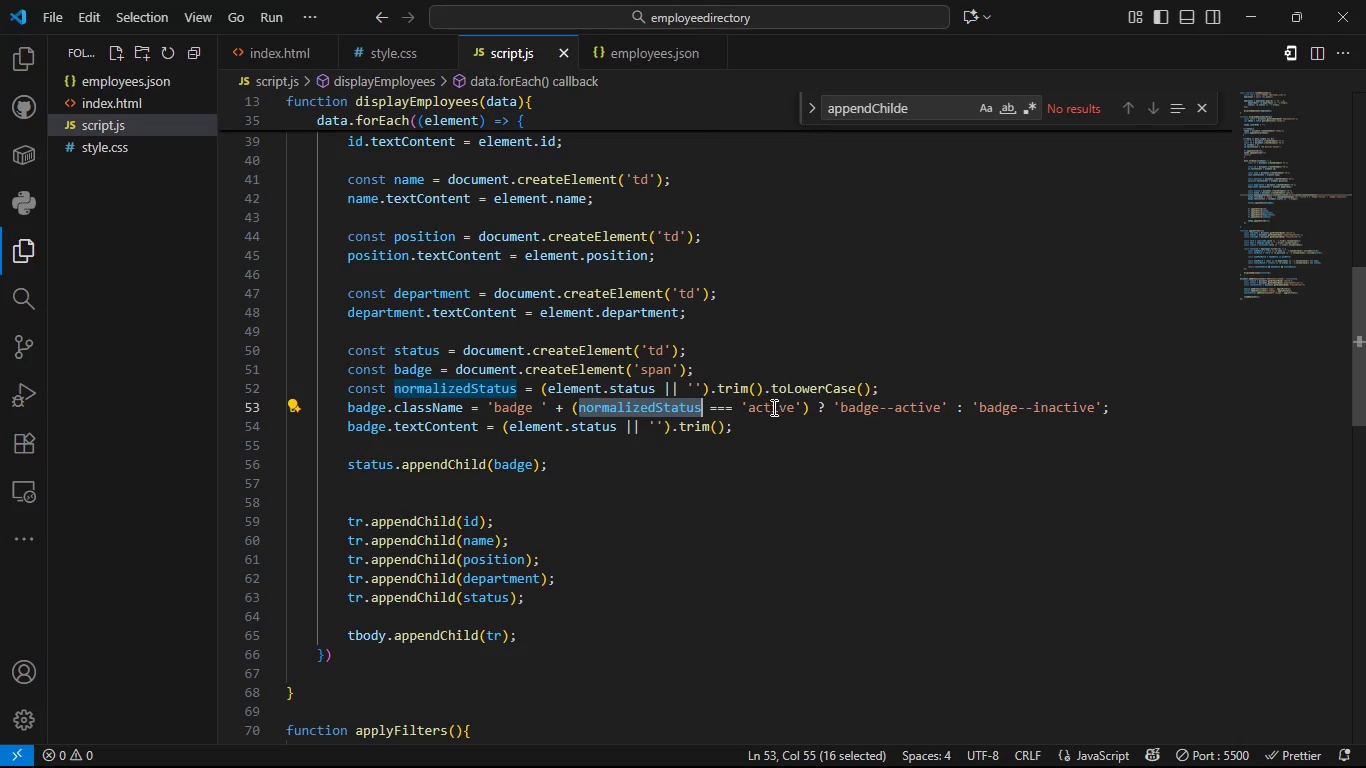 
double_click([772, 407])
 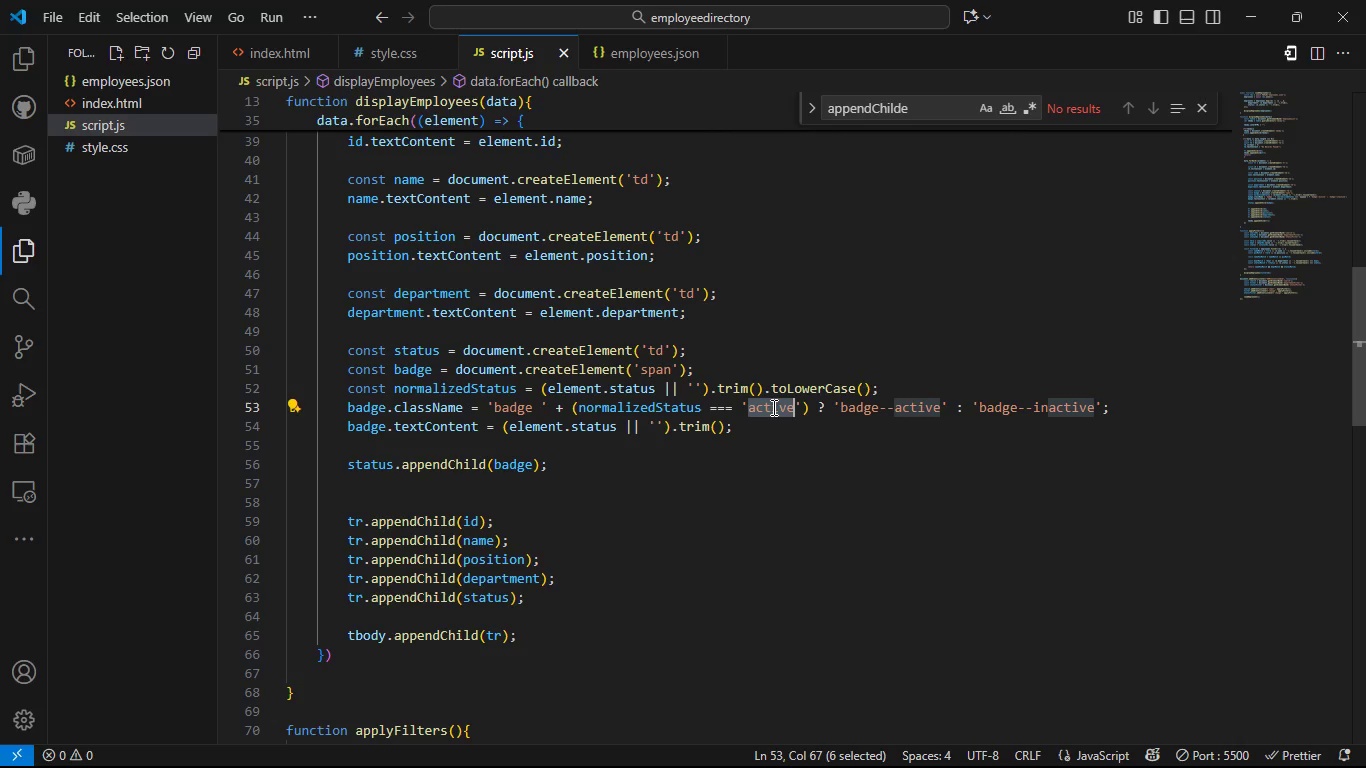 
key(Control+V)
 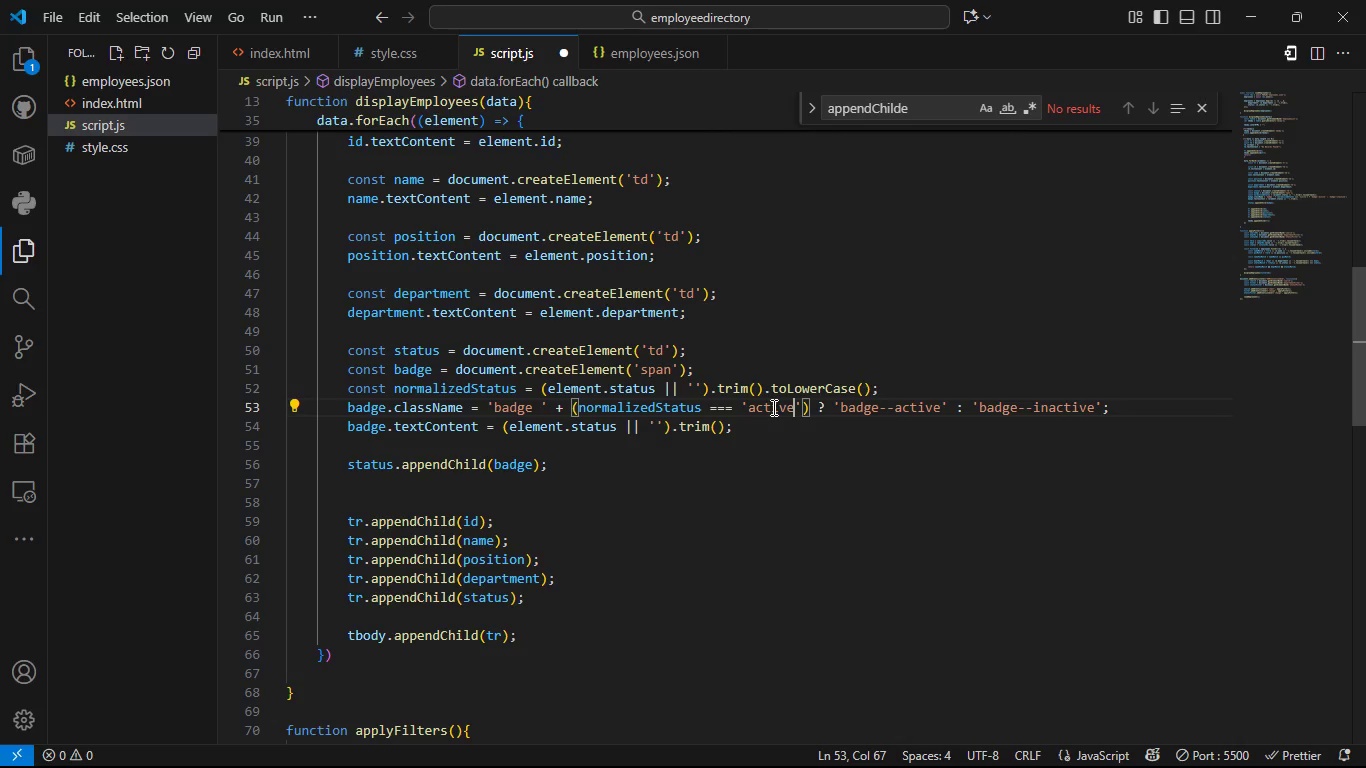 
key(Control+S)
 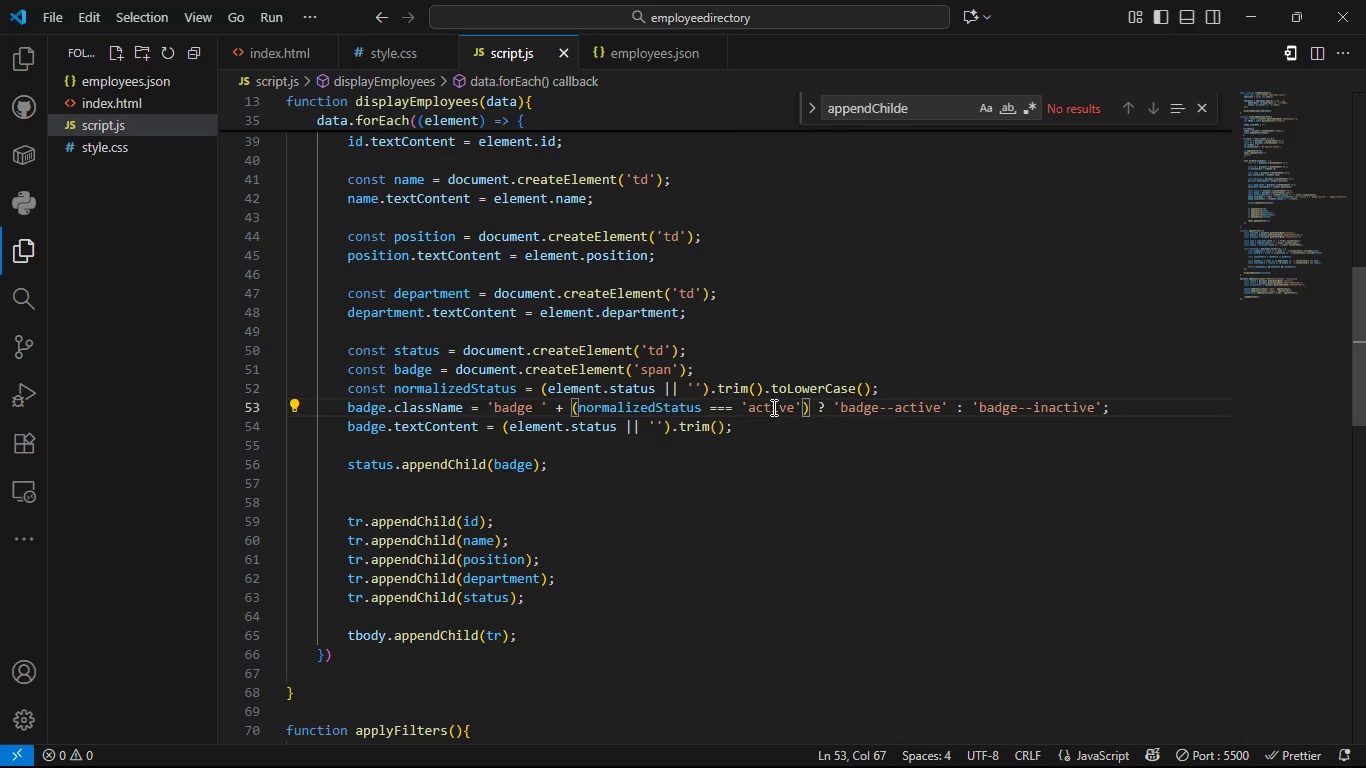 
key(Control+S)
 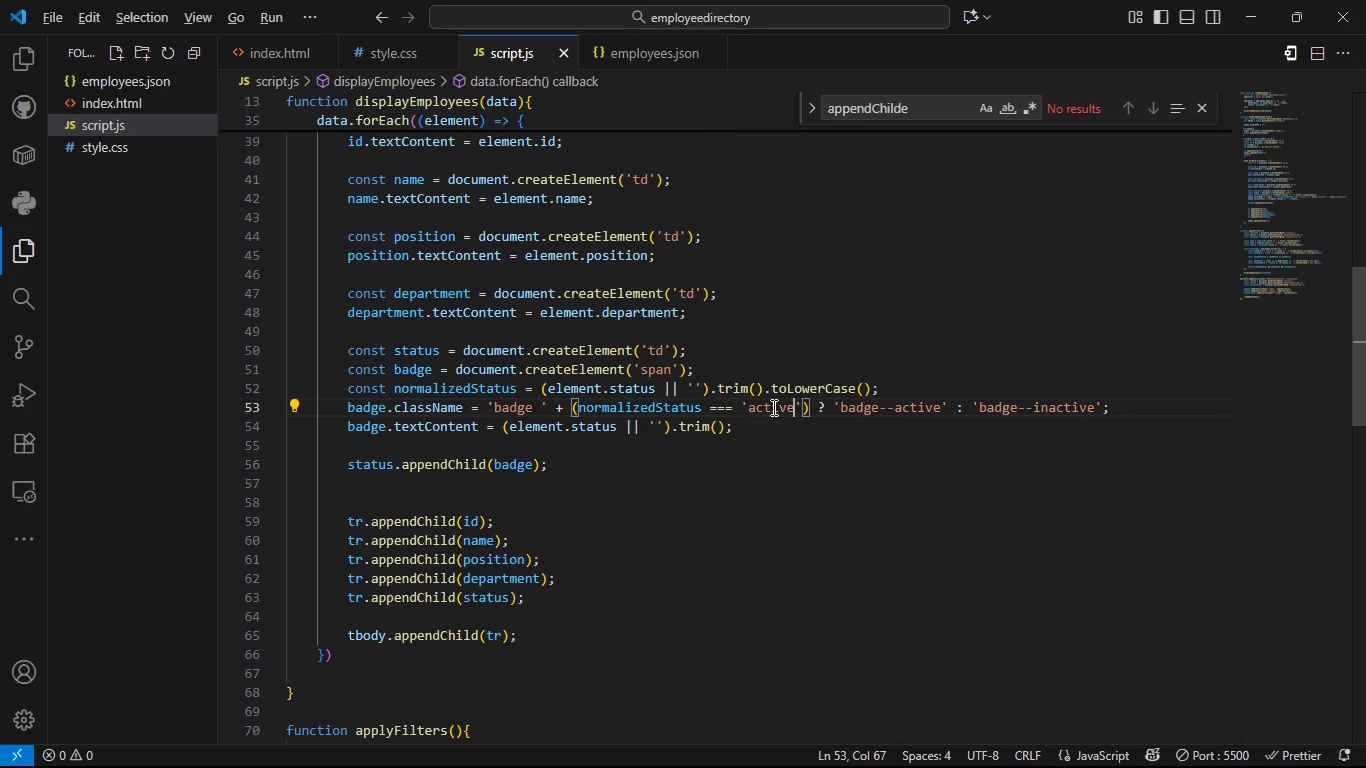 
key(Alt+Tab)
 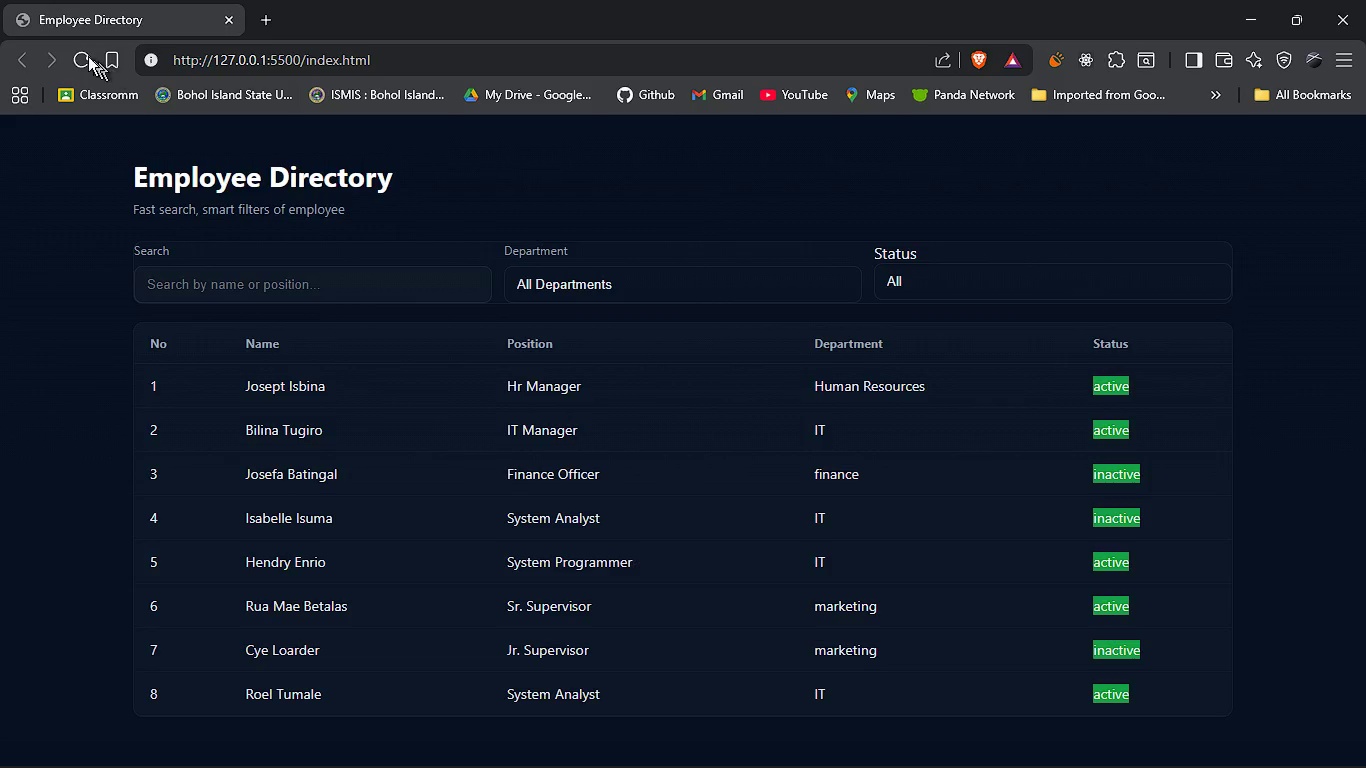 
left_click([82, 51])
 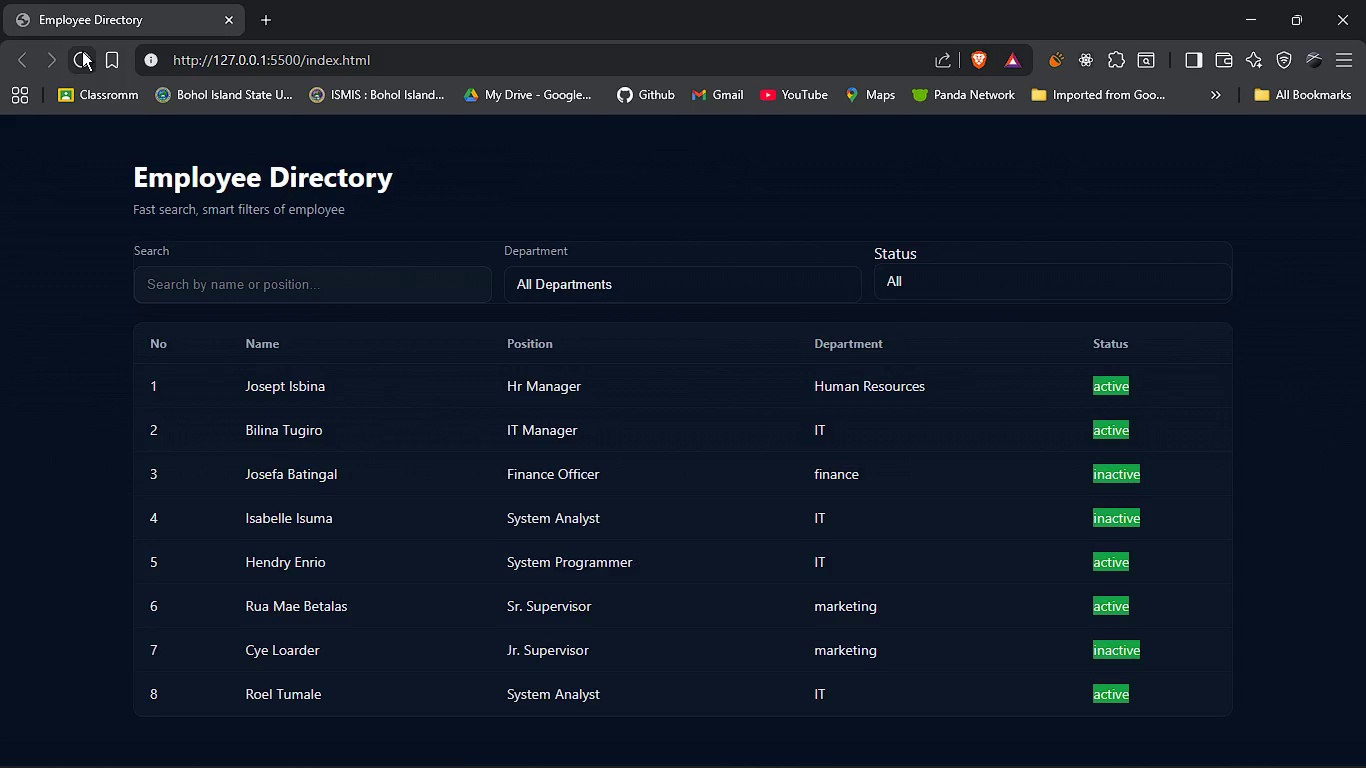 
key(Alt+Tab)
 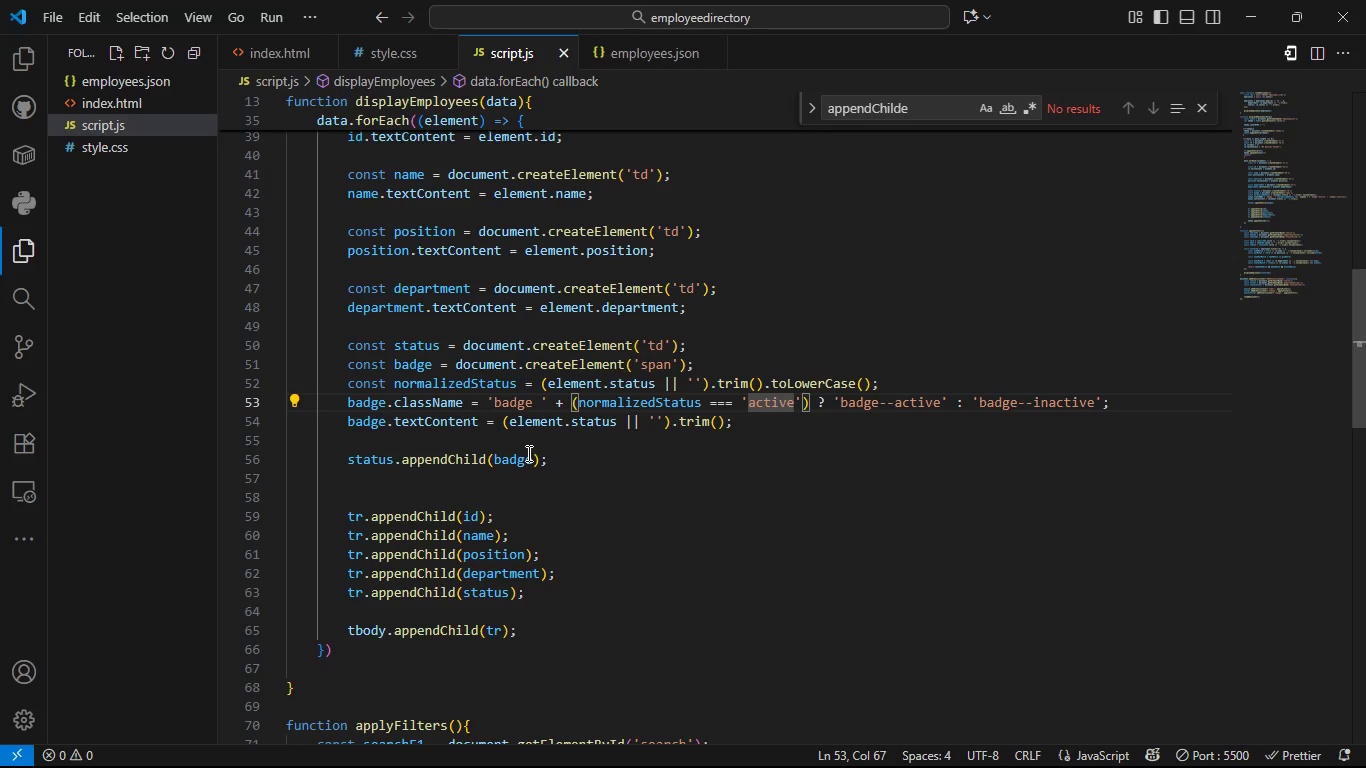 
wait(6.55)
 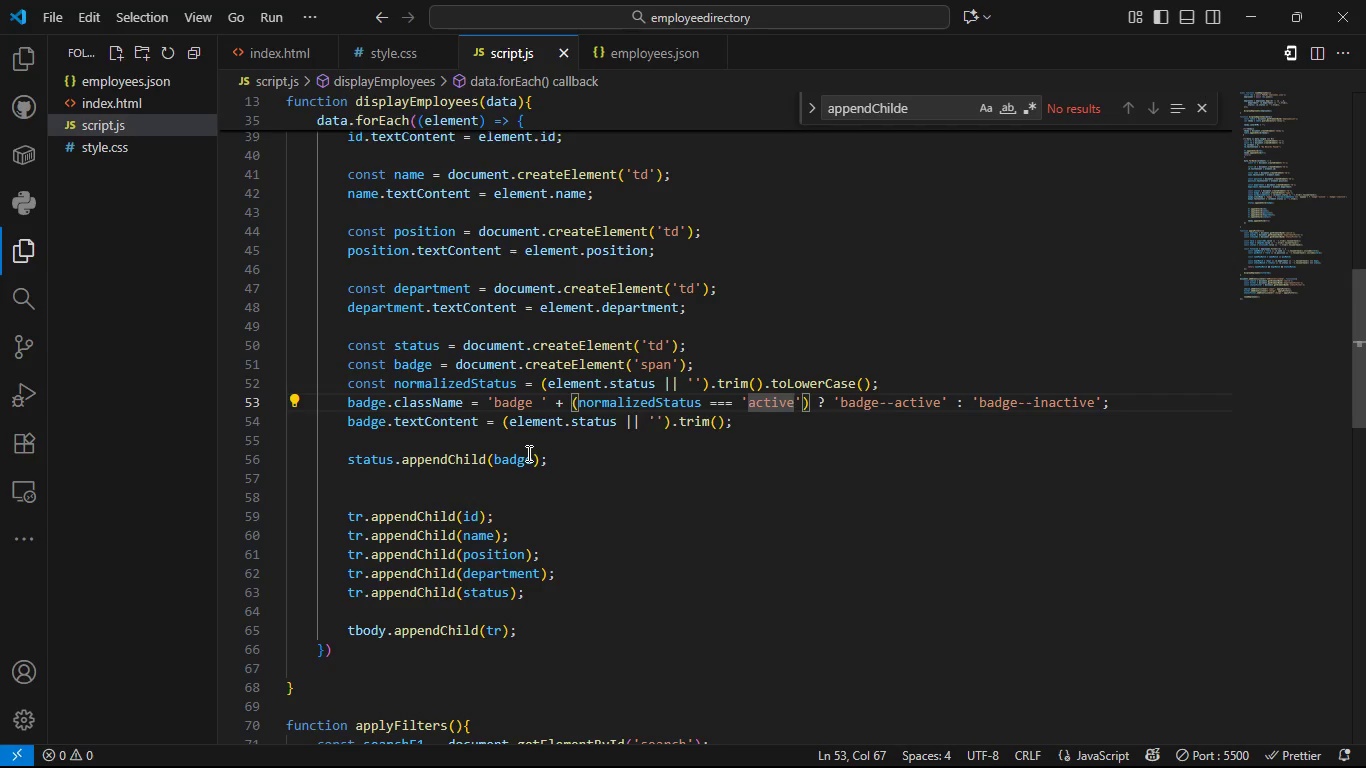 
key(Alt+AltLeft)
 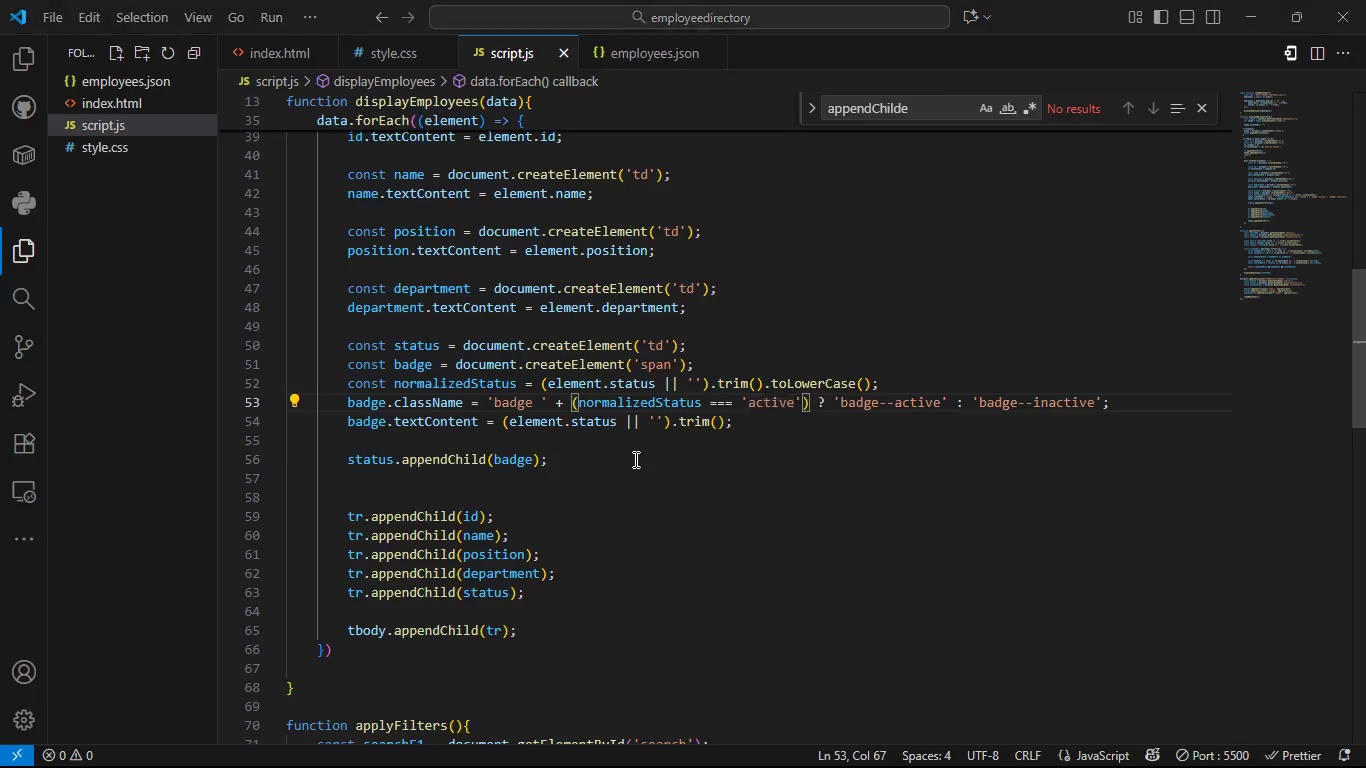 
key(Alt+Tab)
 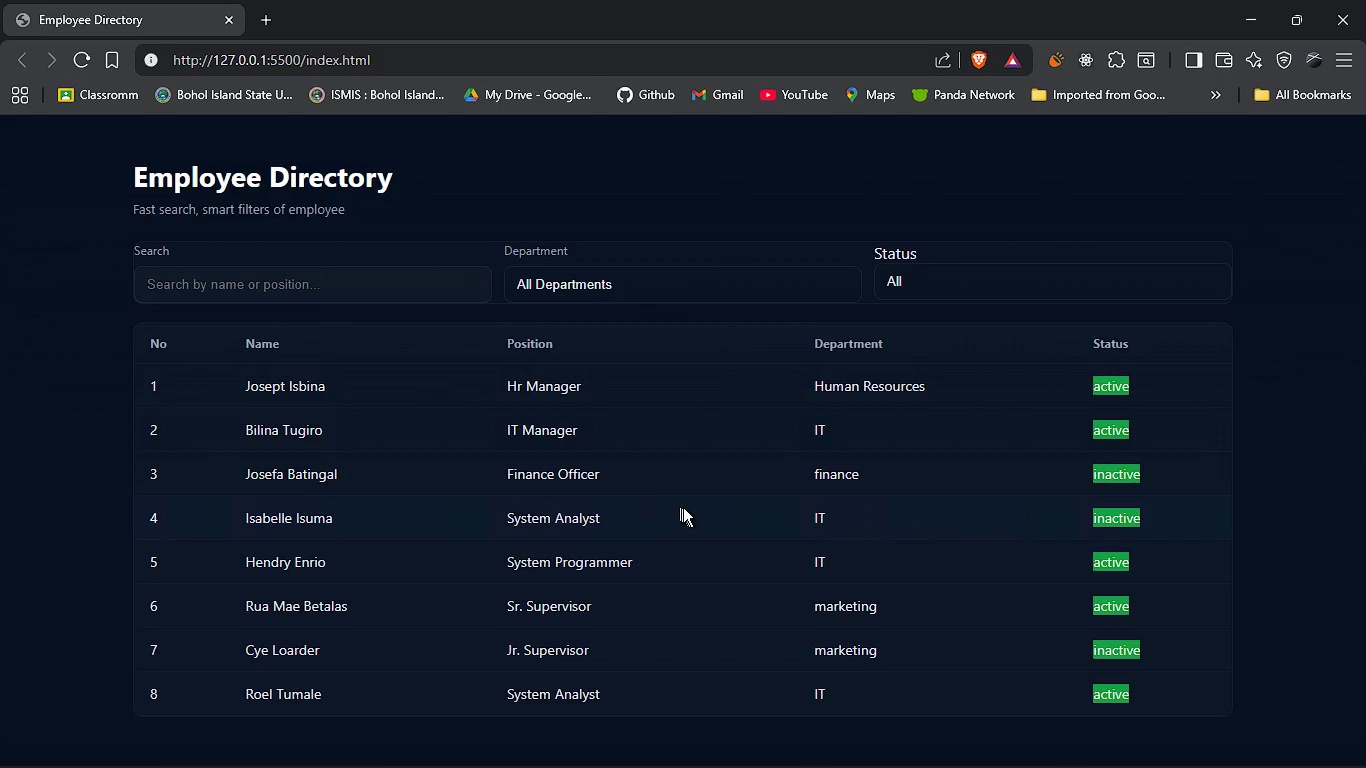 
key(Alt+AltLeft)
 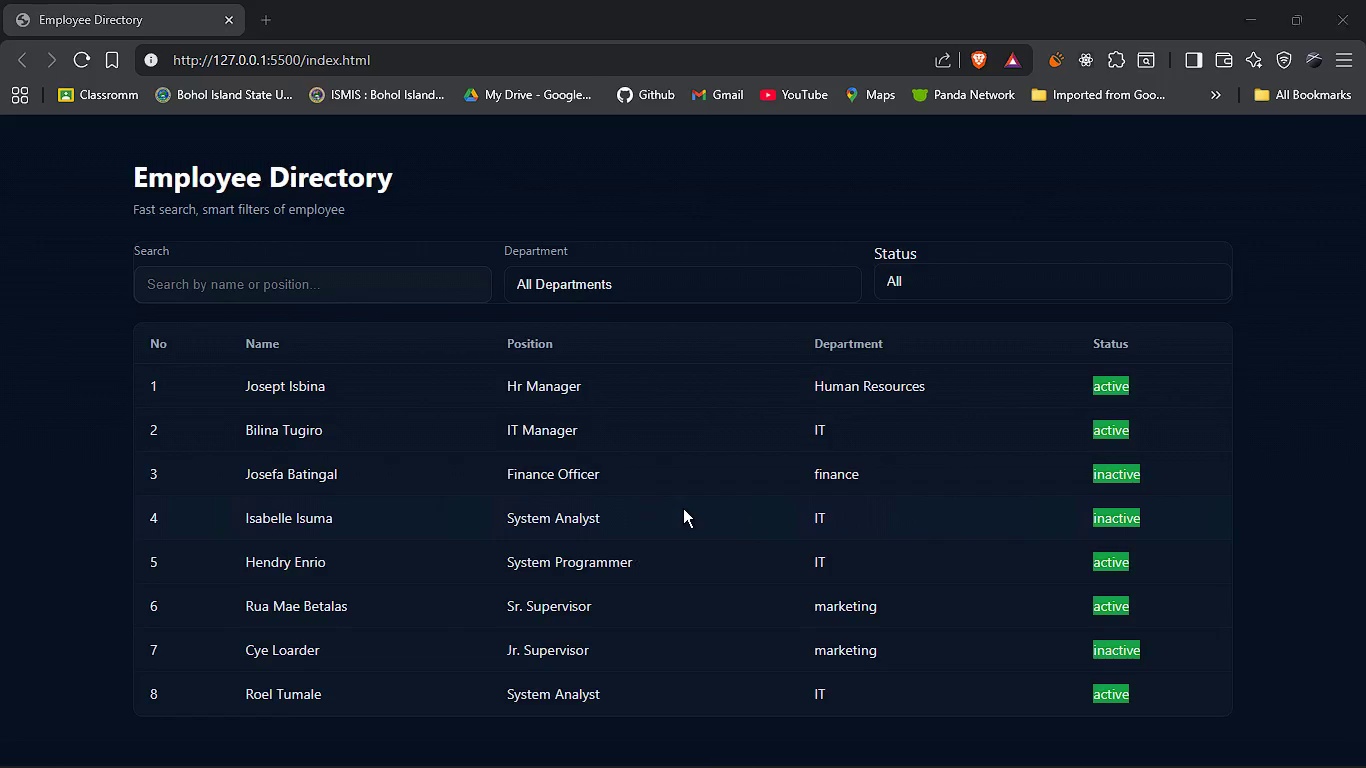 
key(Alt+Tab)
 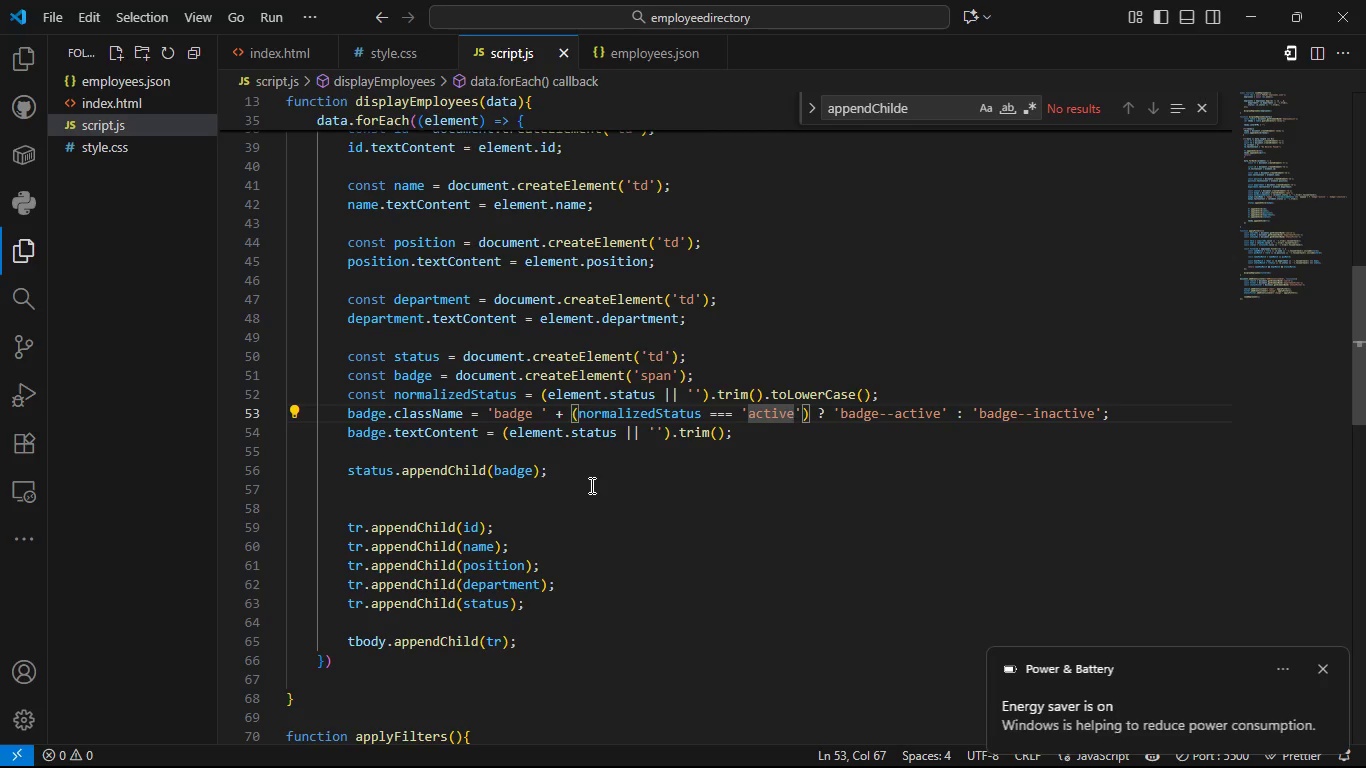 
wait(16.47)
 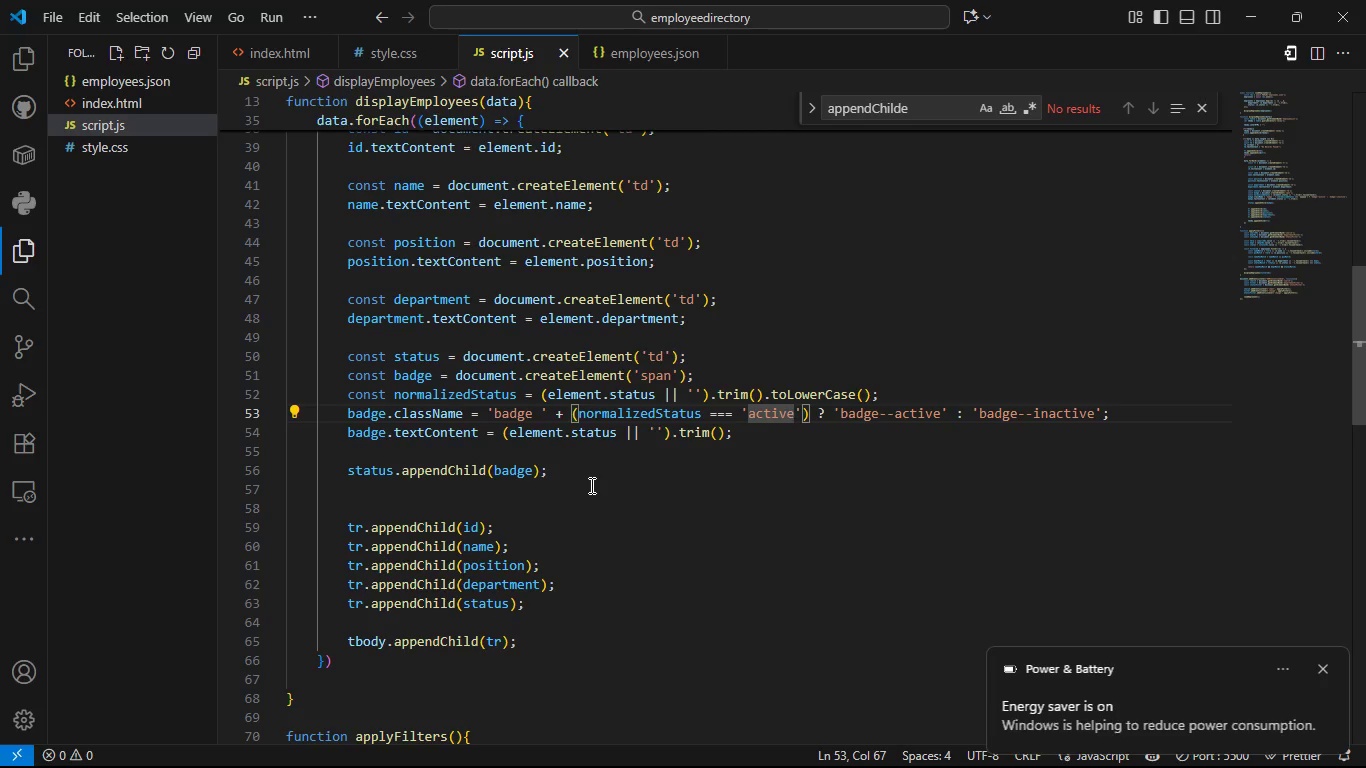 
left_click([1321, 669])
 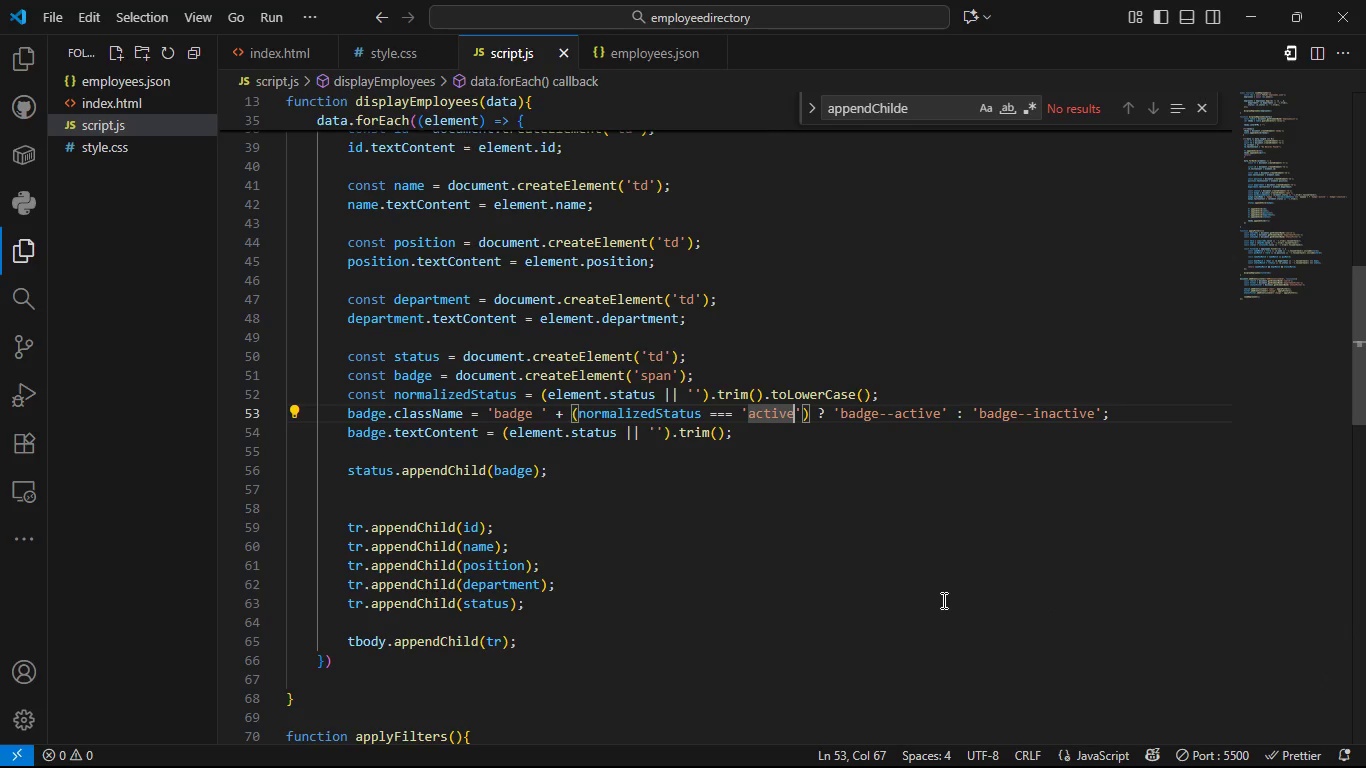 
wait(12.75)
 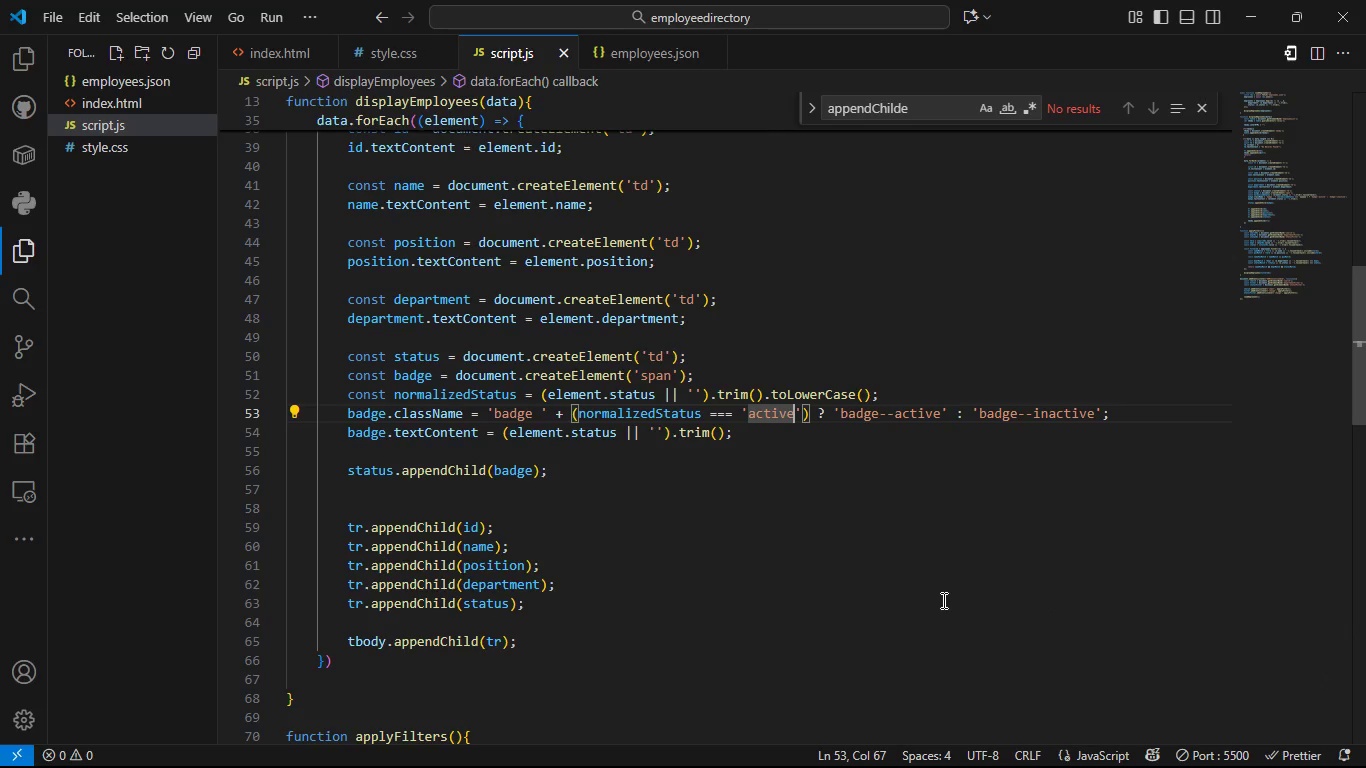 
left_click([1064, 441])
 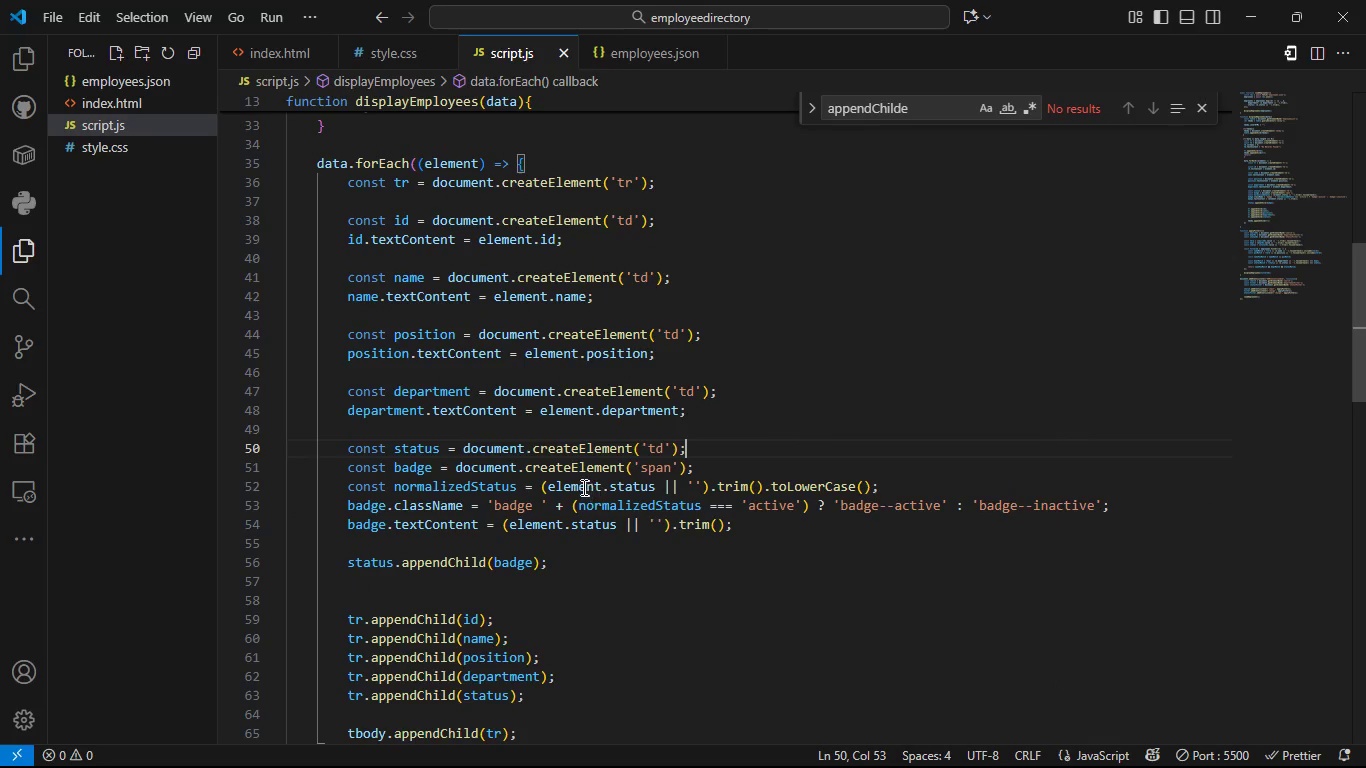 
double_click([582, 487])
 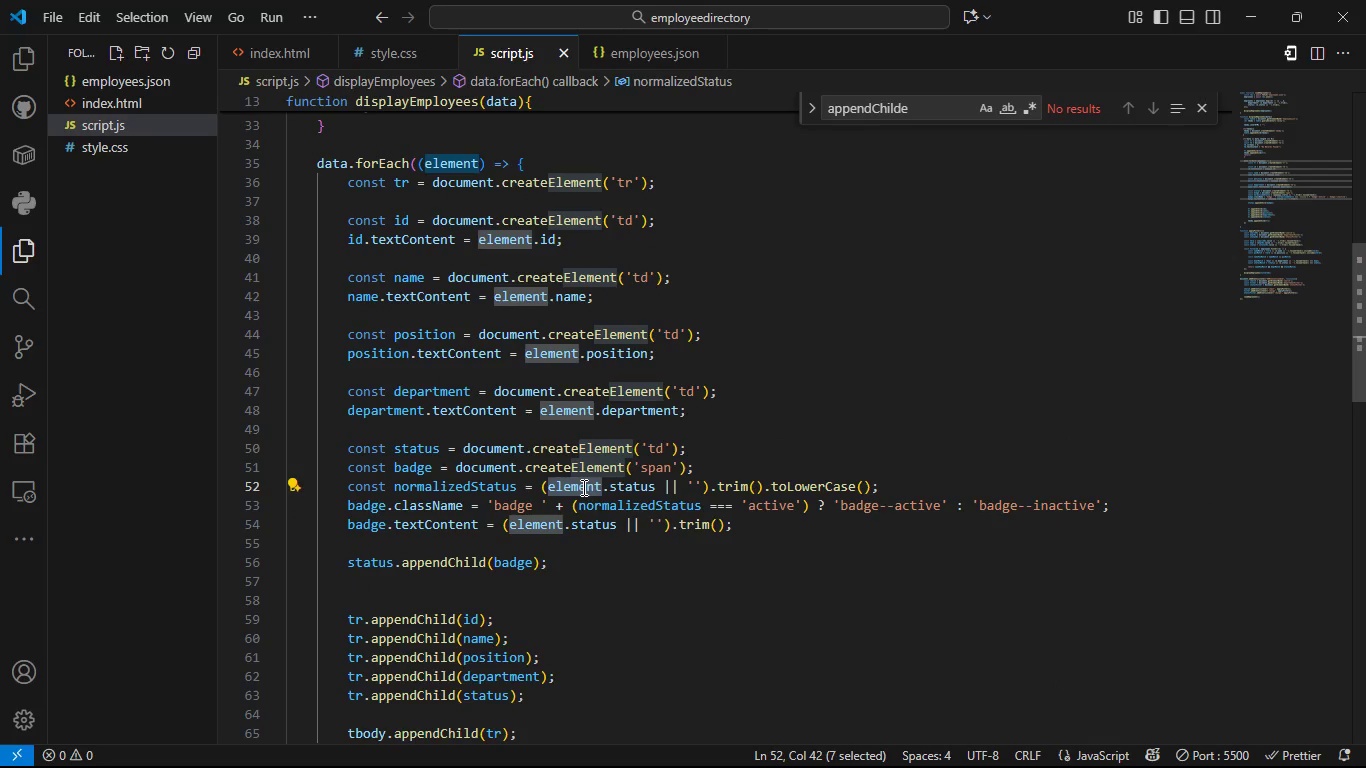 
key(Control+C)
 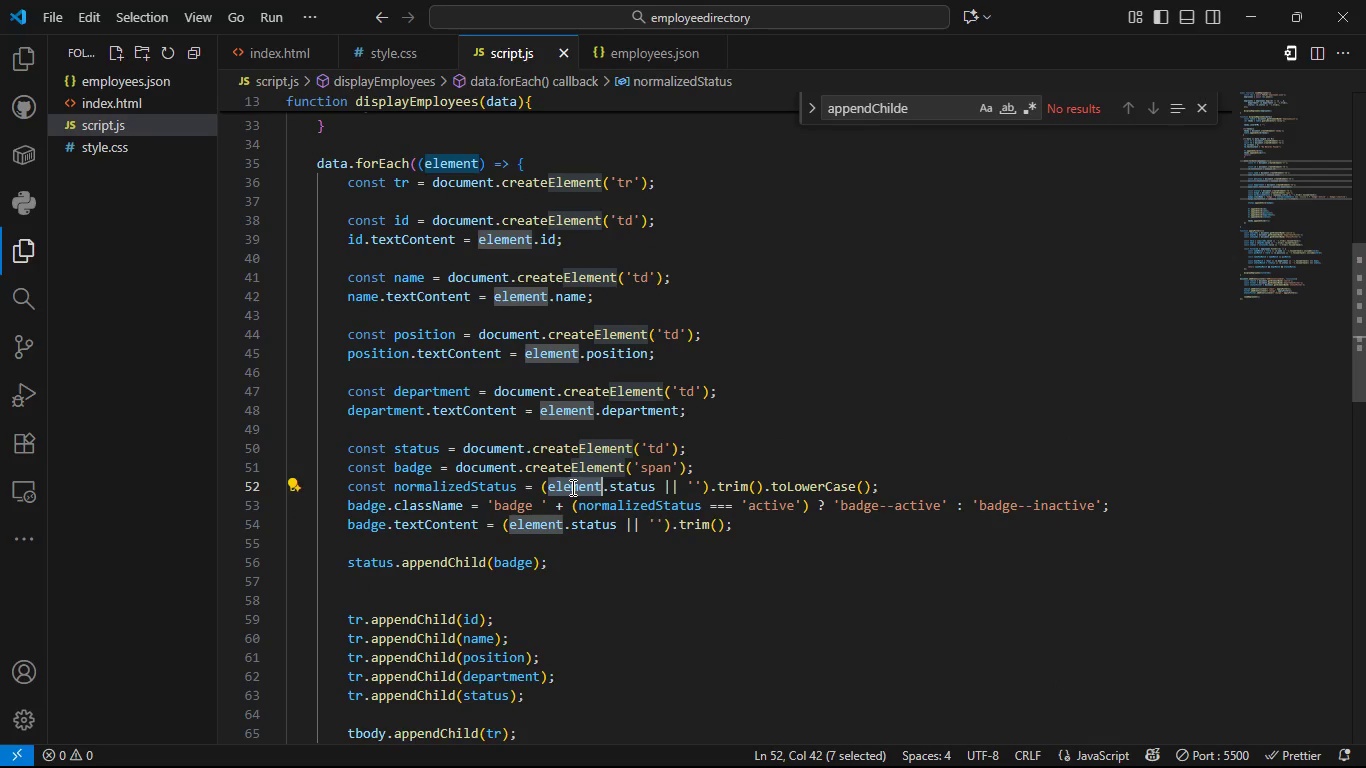 
left_click([571, 487])
 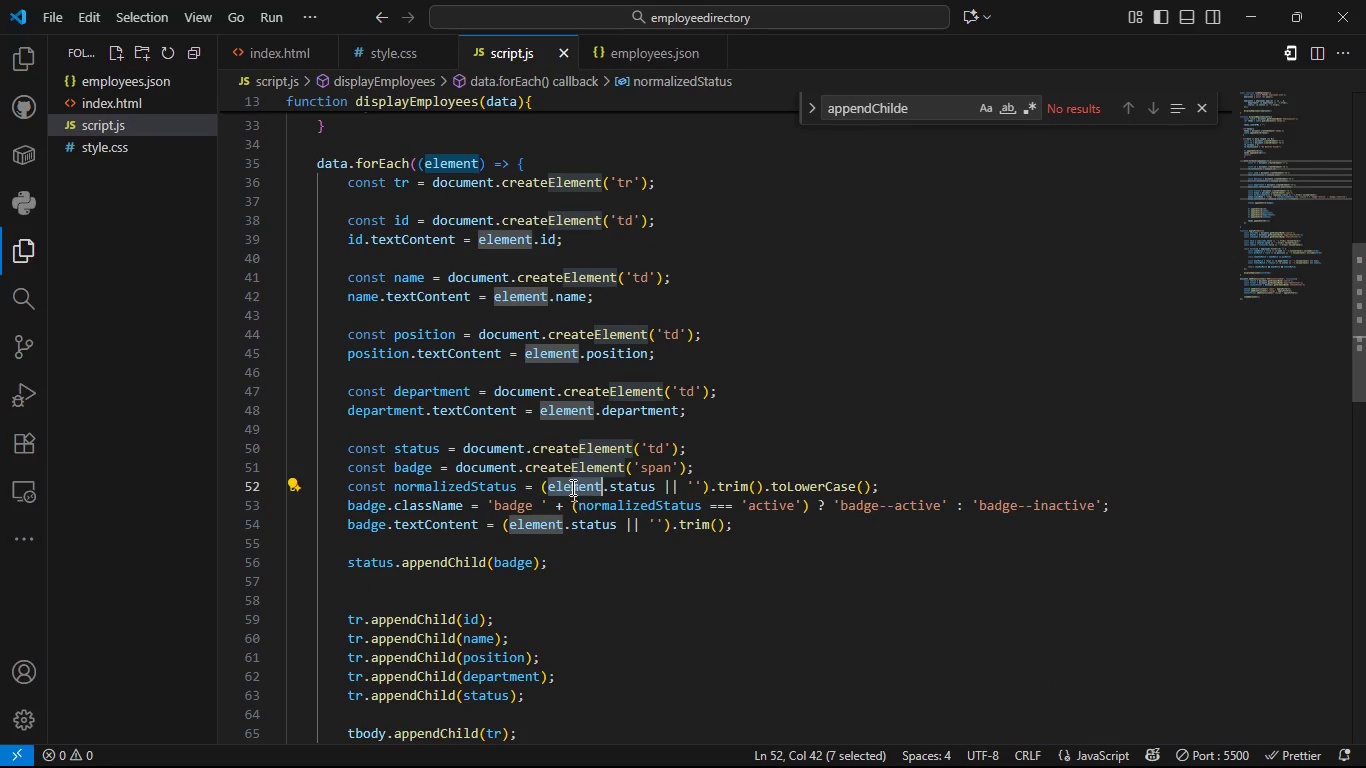 
double_click([571, 487])
 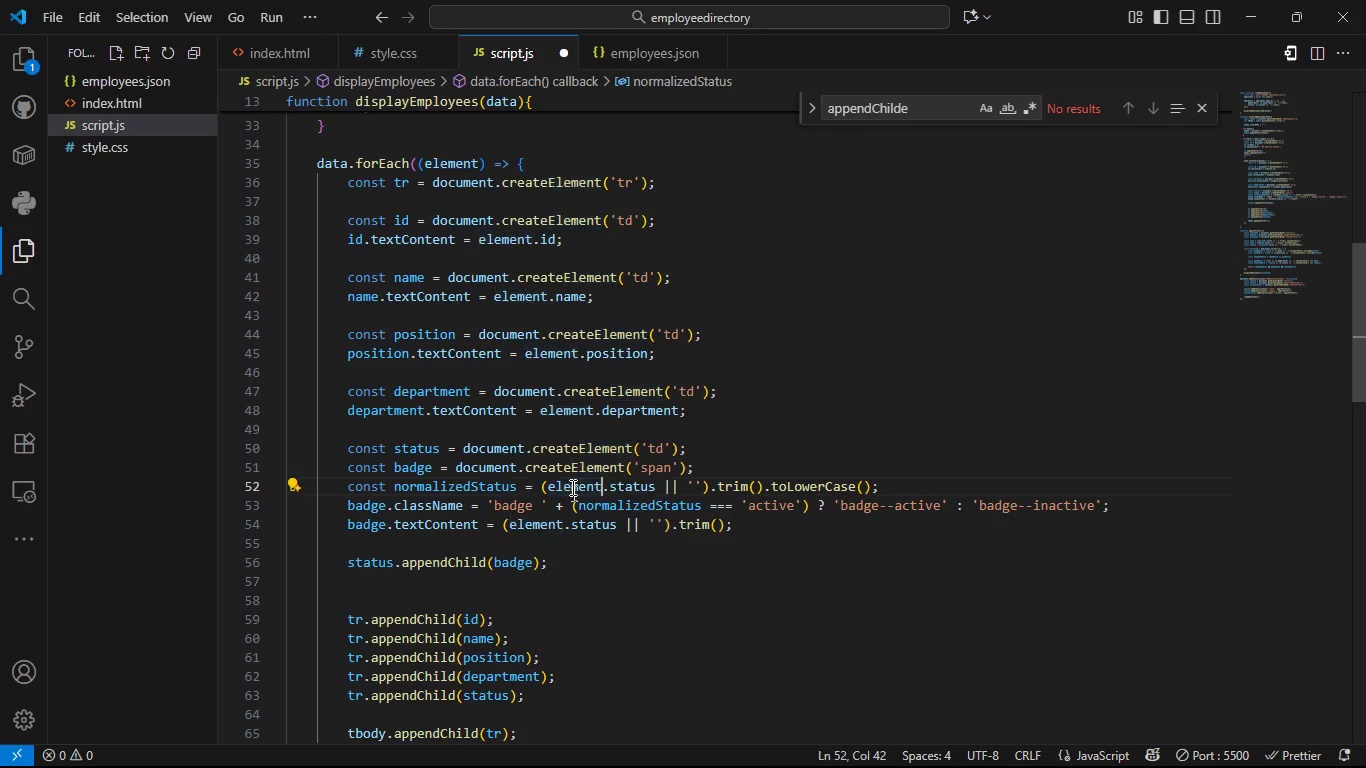 
key(Control+V)
 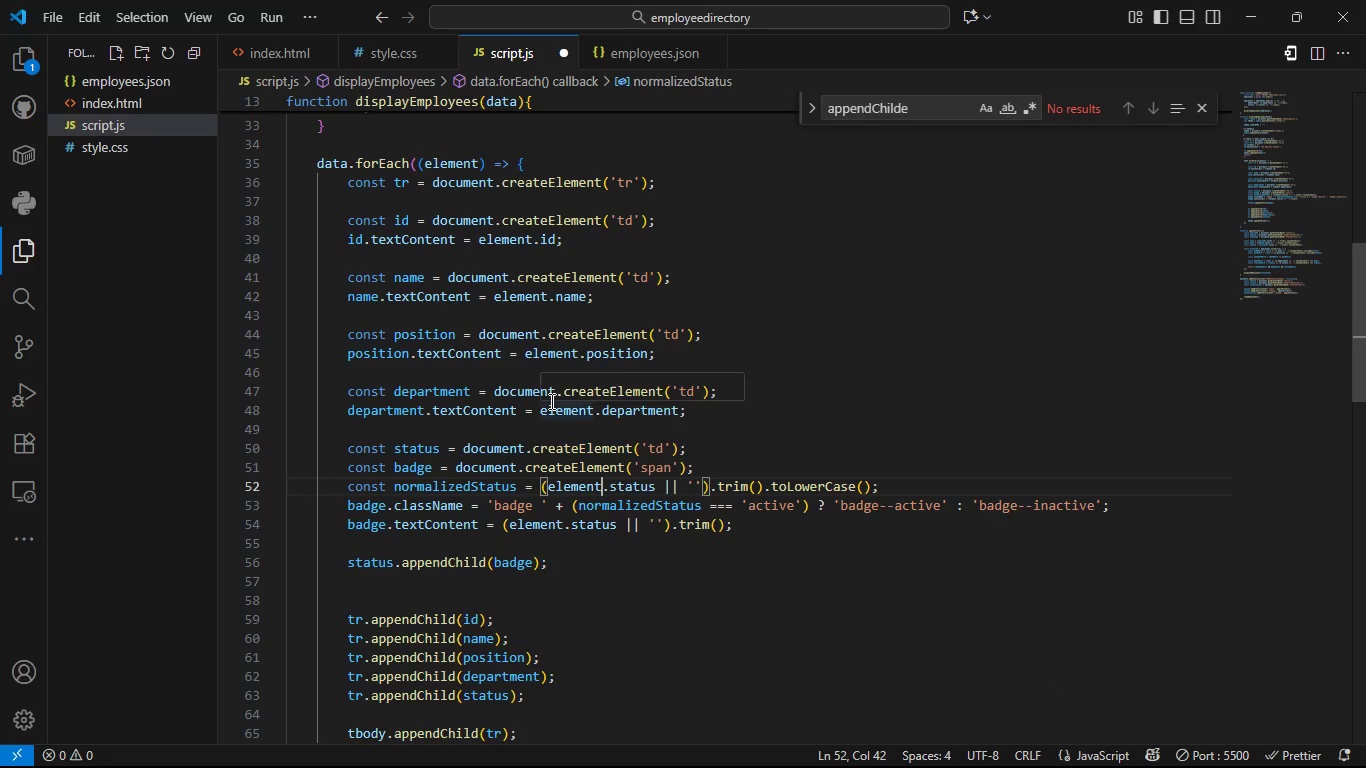 
double_click([550, 401])
 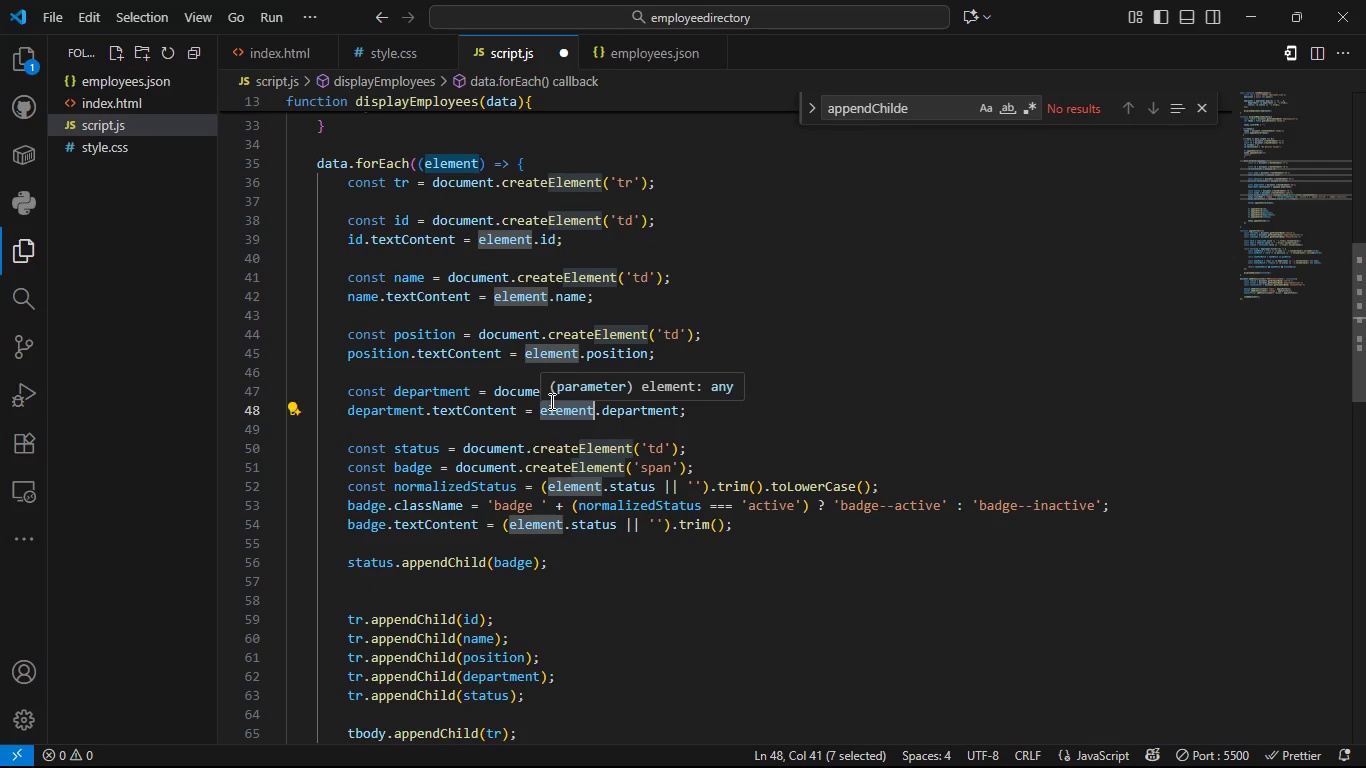 
key(Control+C)
 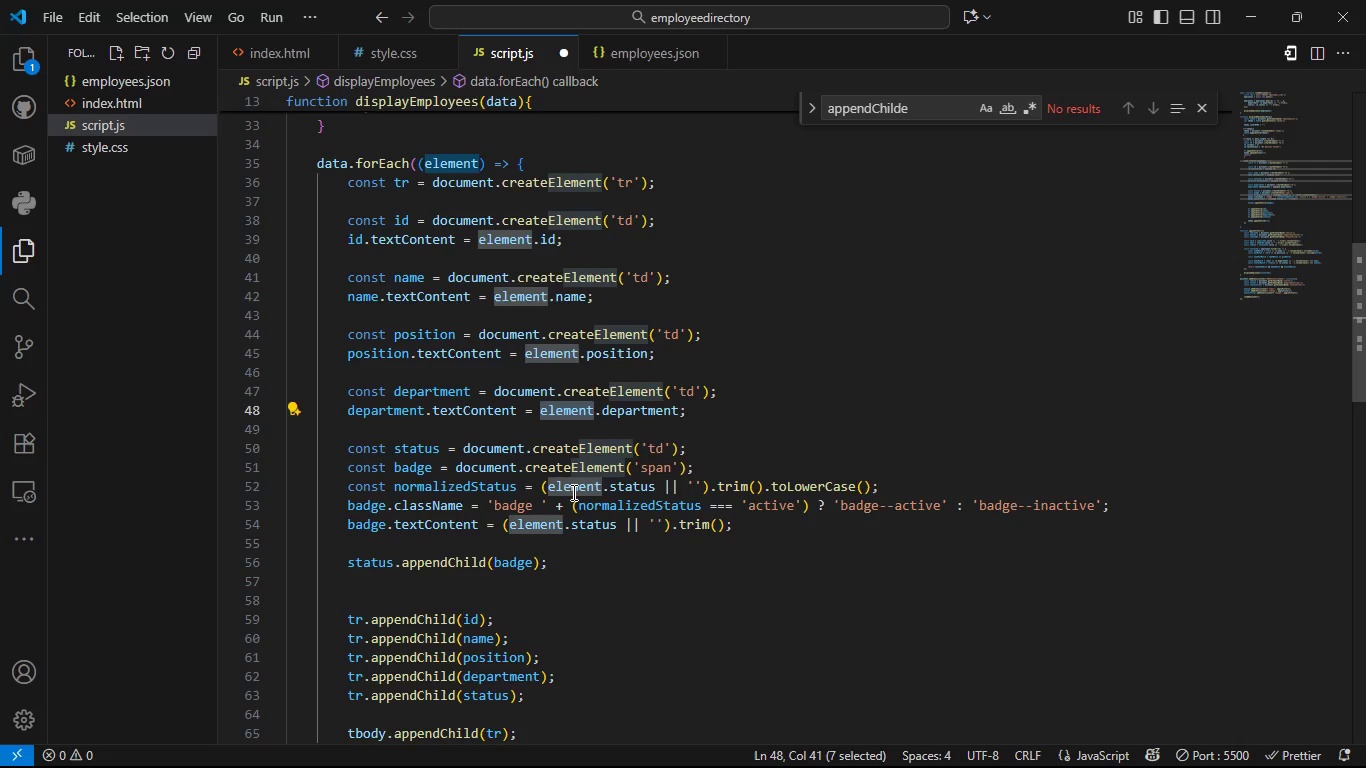 
left_click([572, 492])
 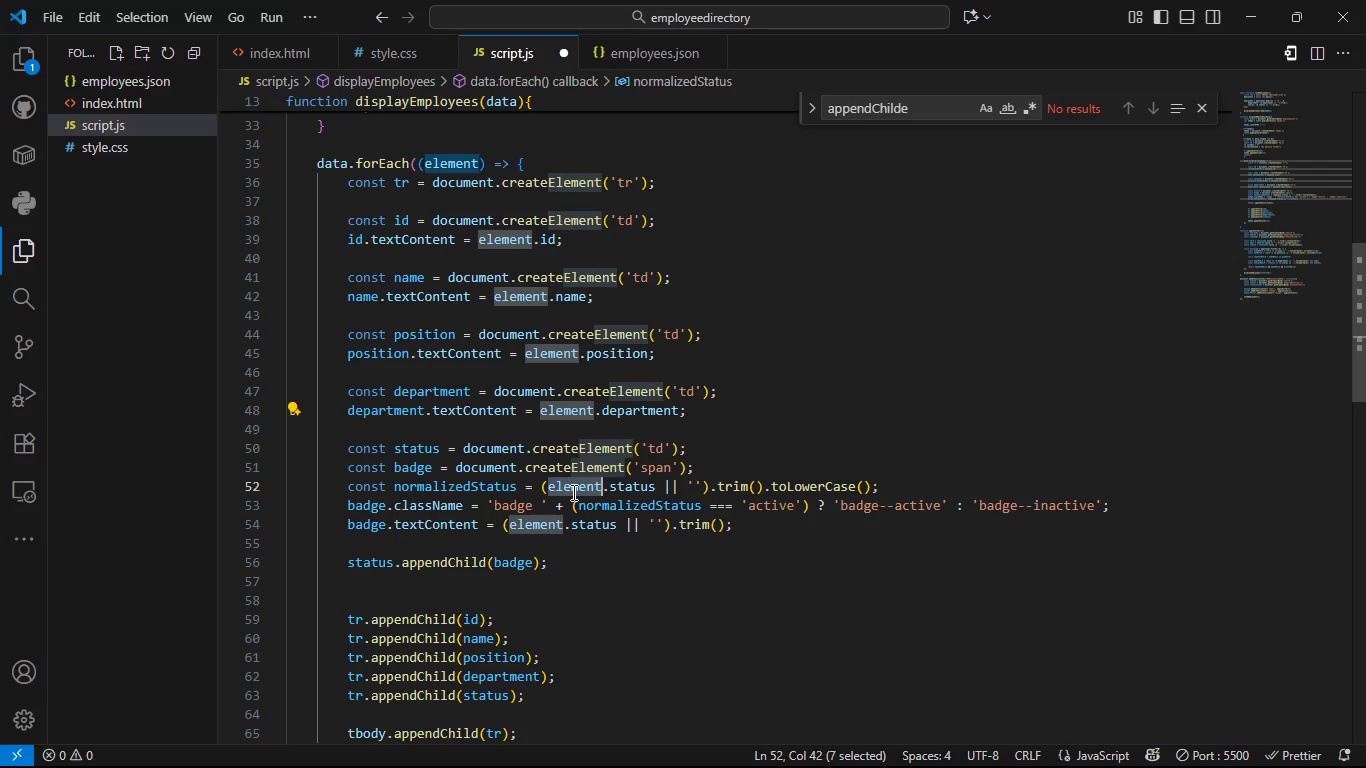 
double_click([572, 492])
 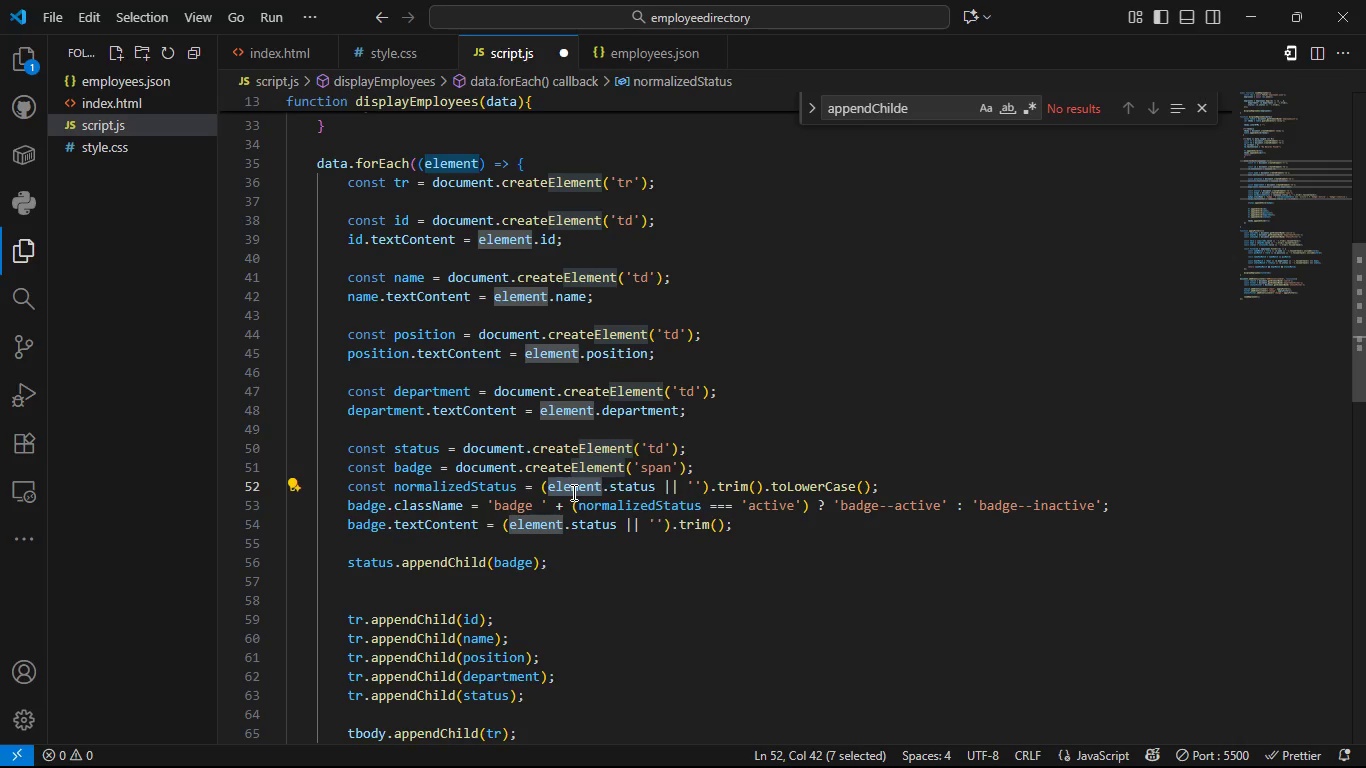 
key(Control+V)
 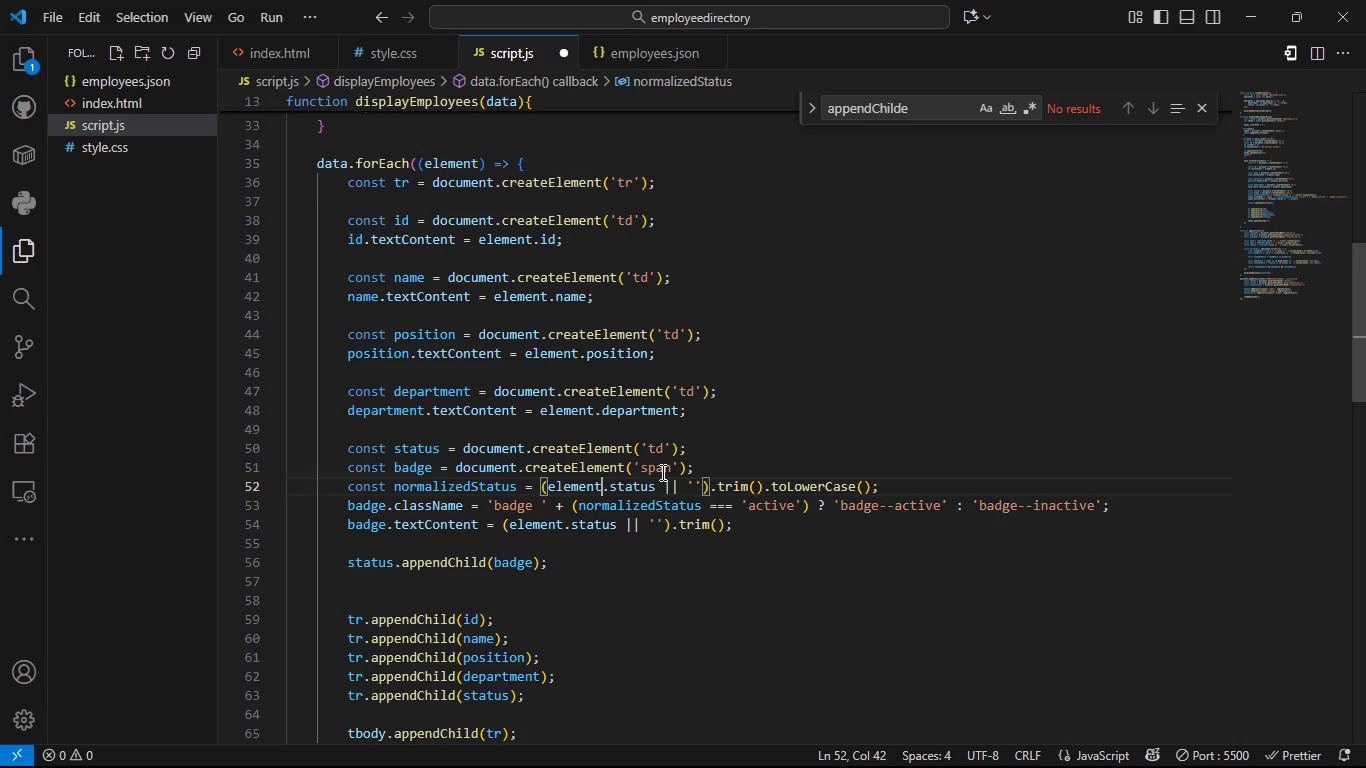 
left_click([661, 472])
 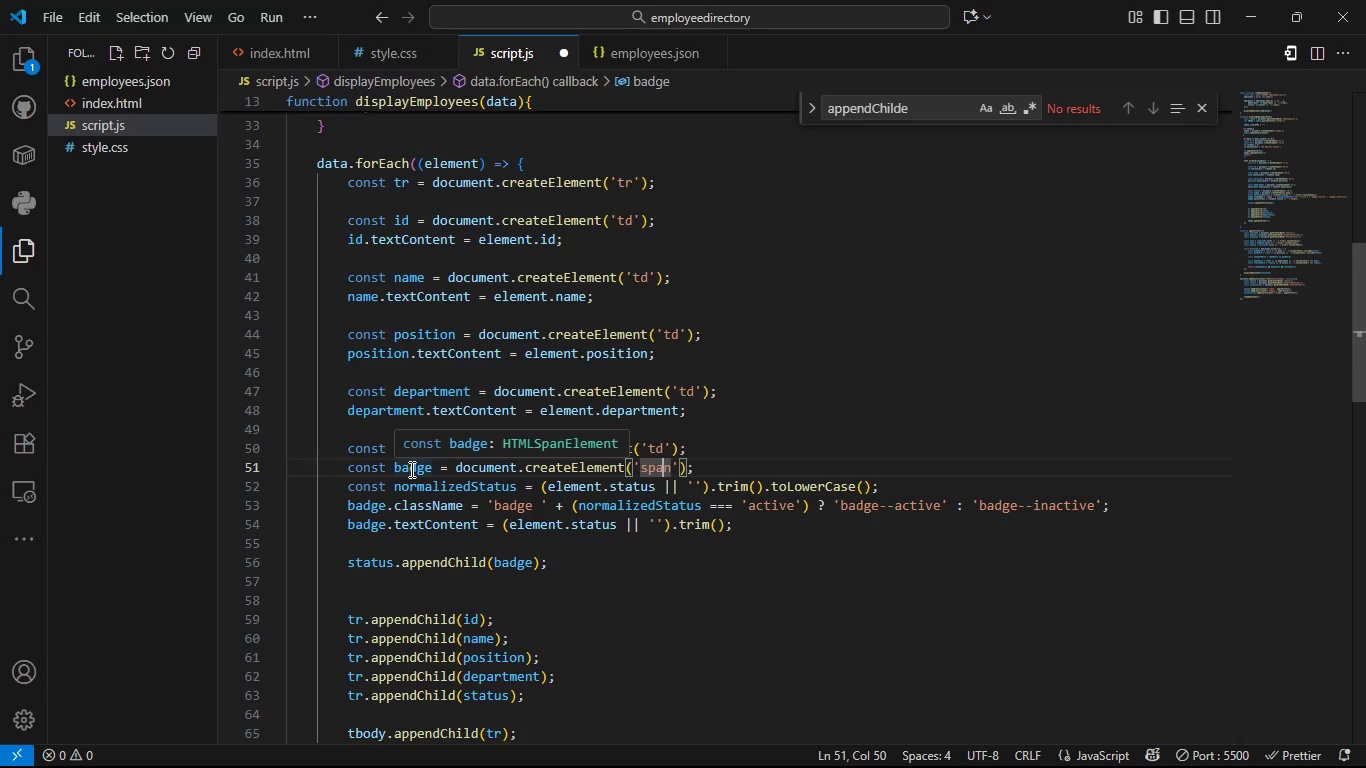 
double_click([411, 469])
 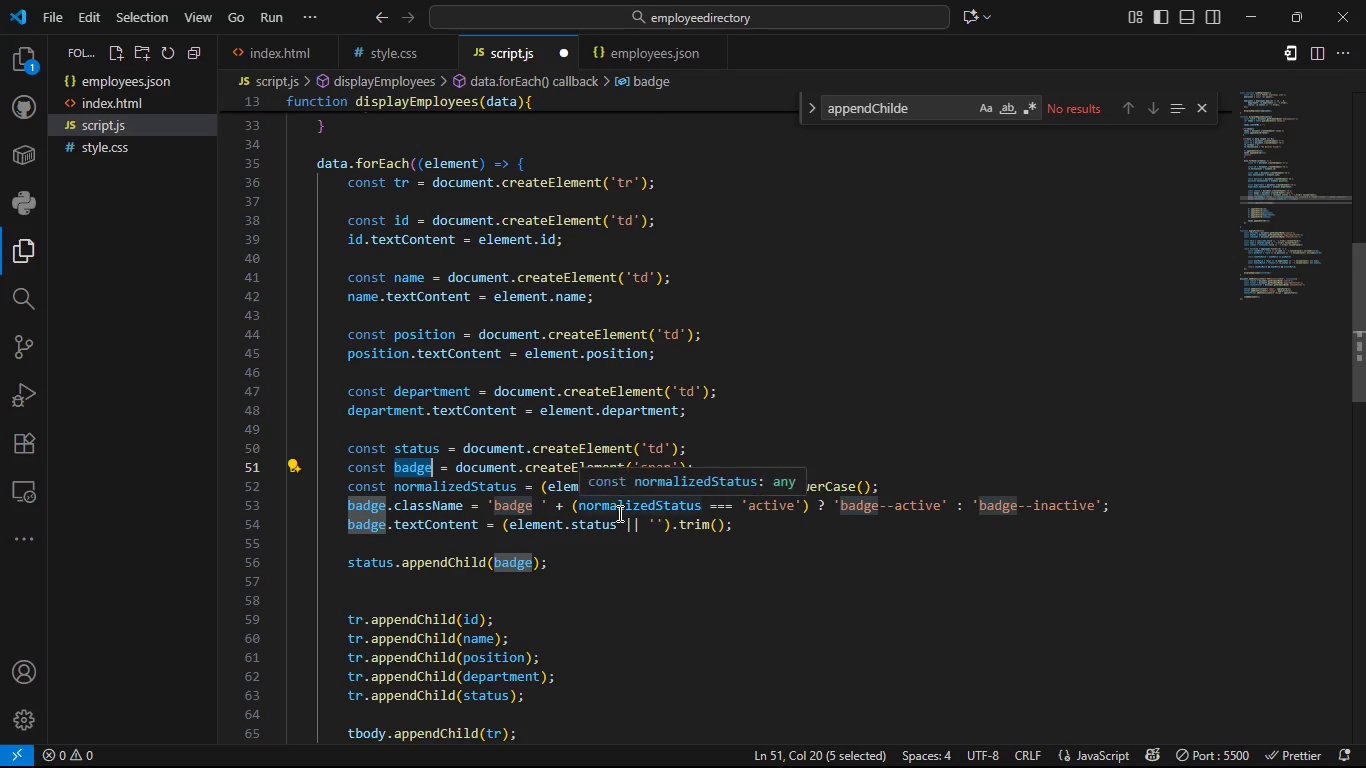 
wait(5.38)
 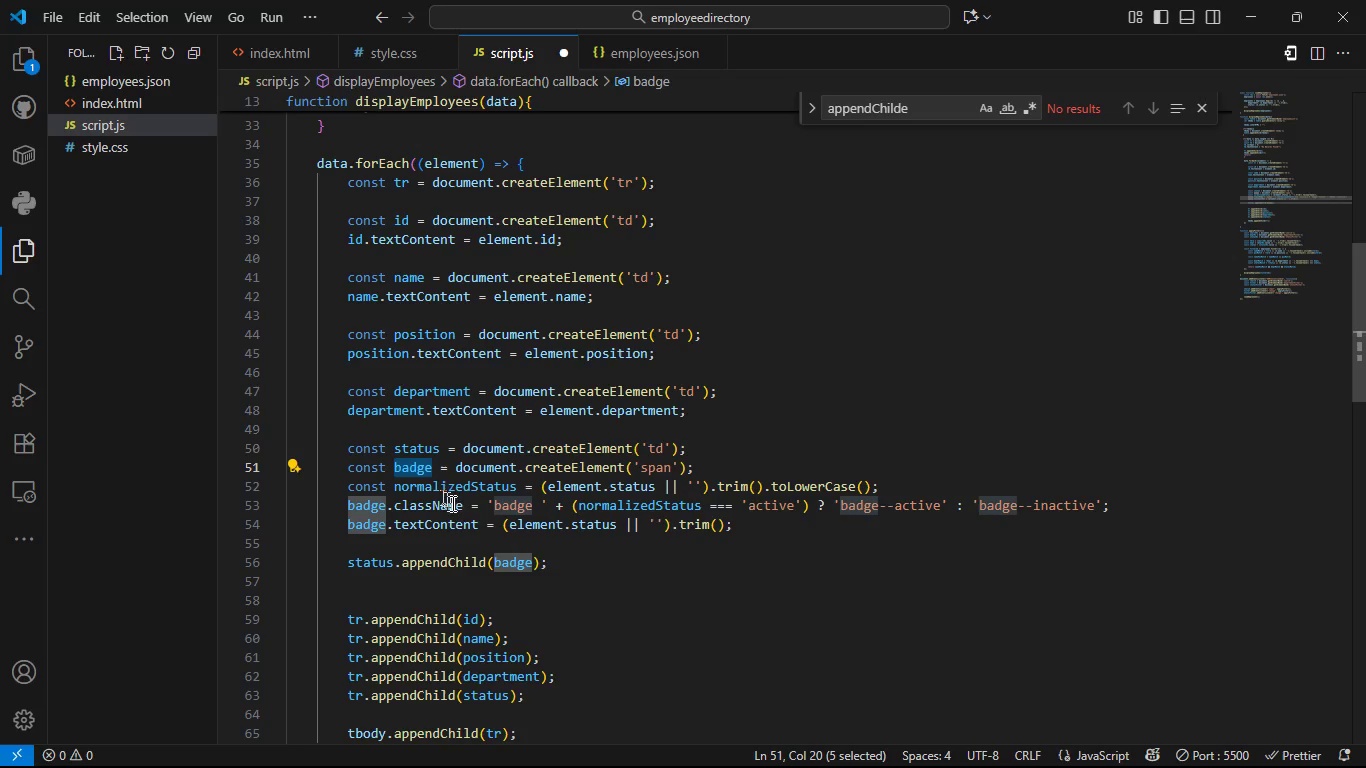 
left_click([645, 512])
 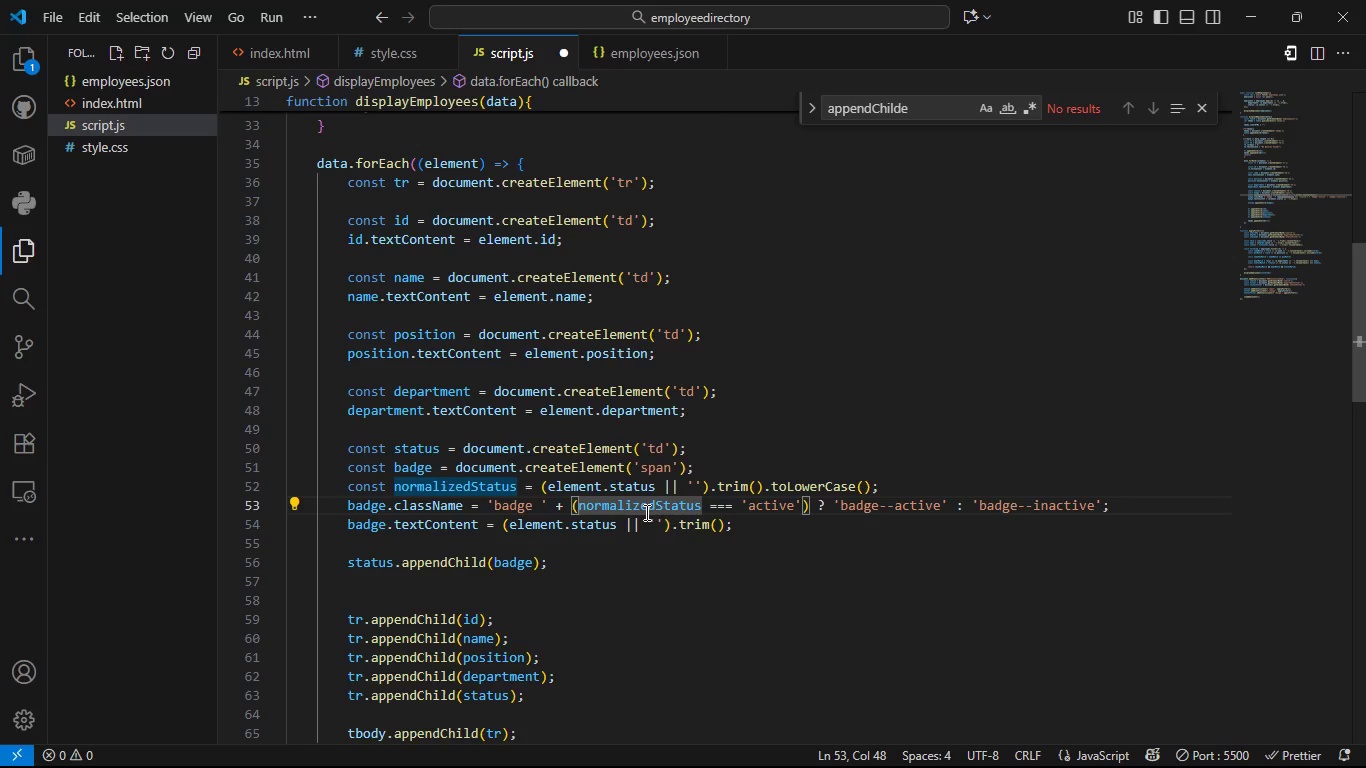 
wait(10.11)
 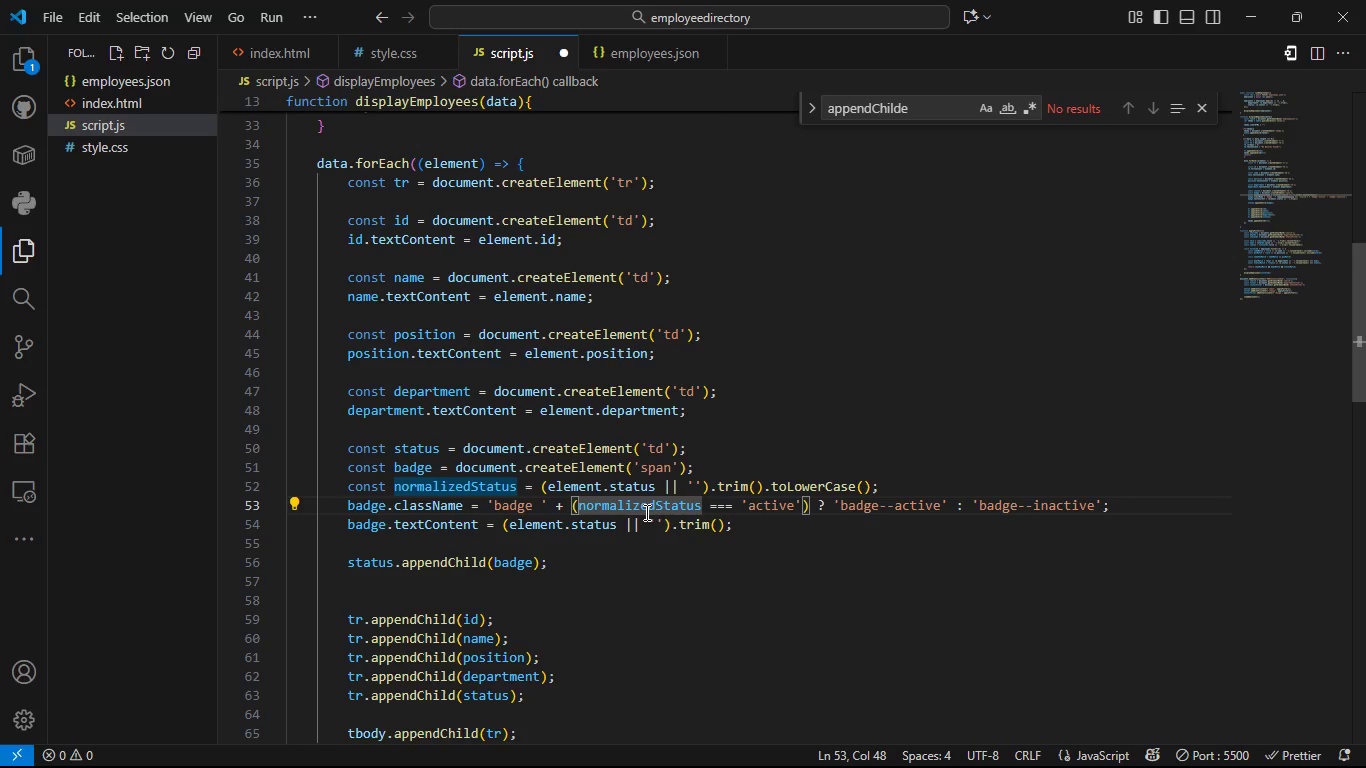 
left_click([814, 507])
 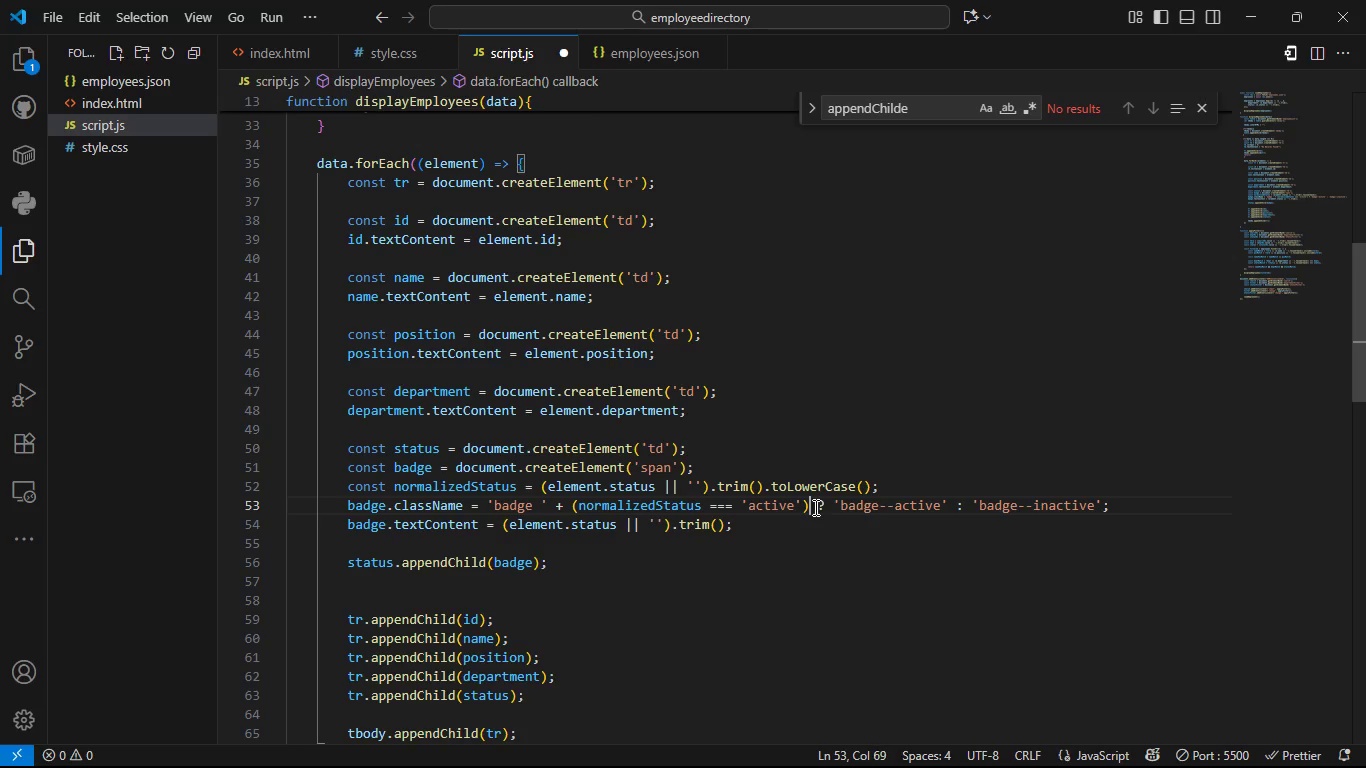 
key(ArrowLeft)
 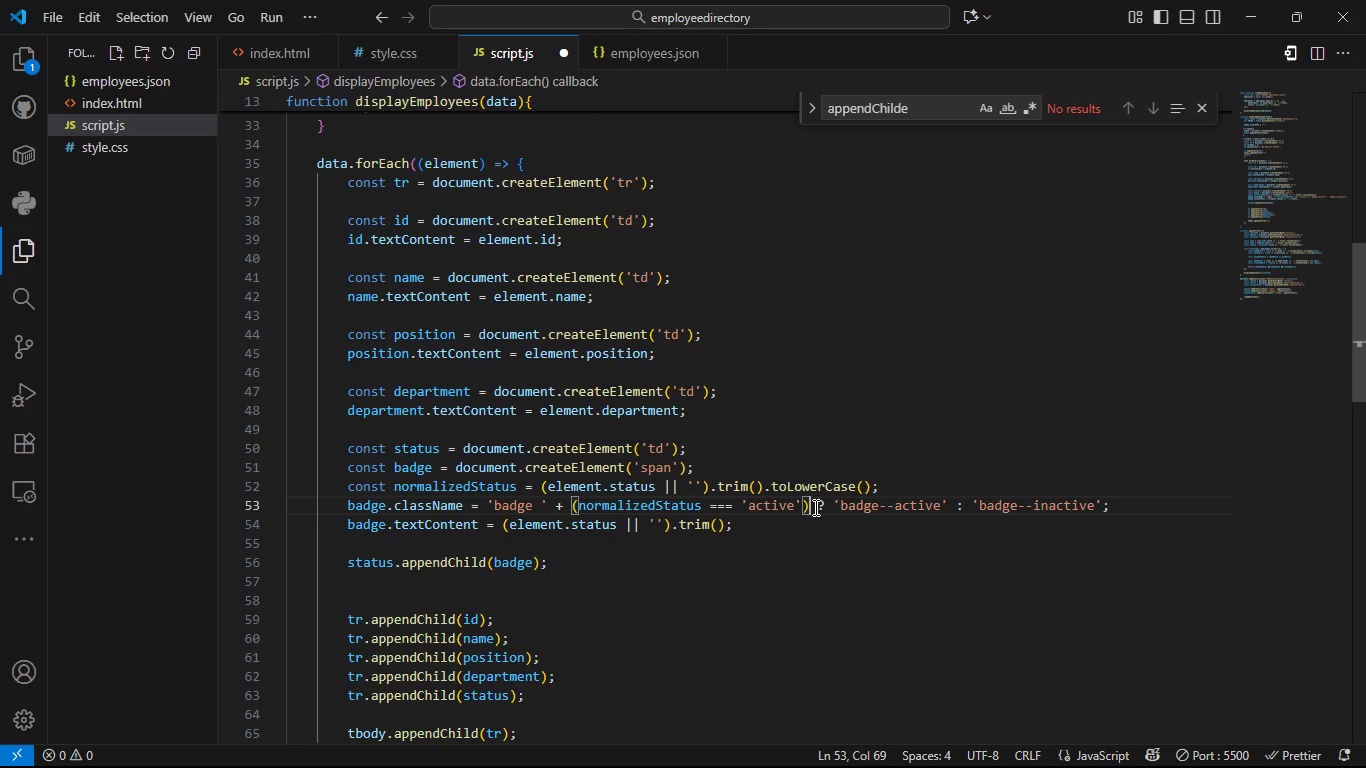 
key(Shift+Backspace)
 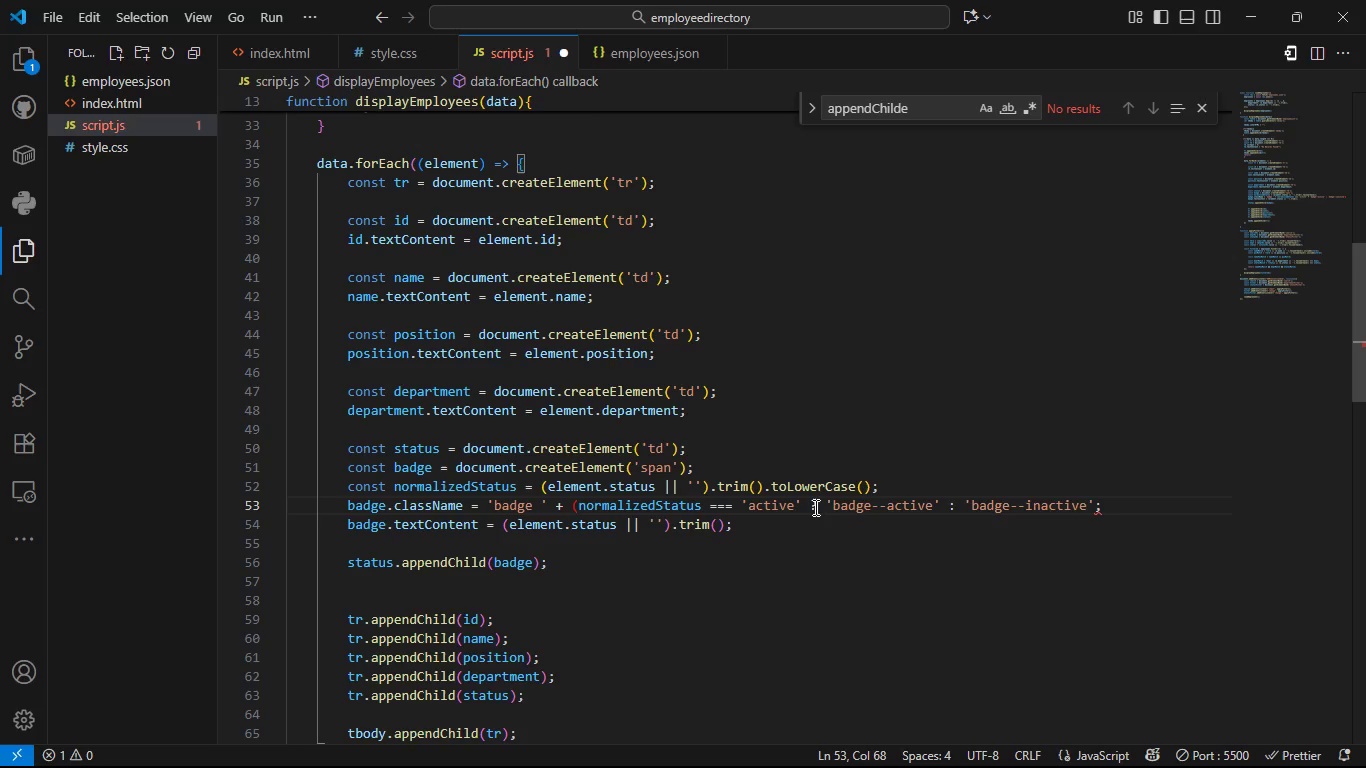 
hold_key(key=ArrowRight, duration=1.52)
 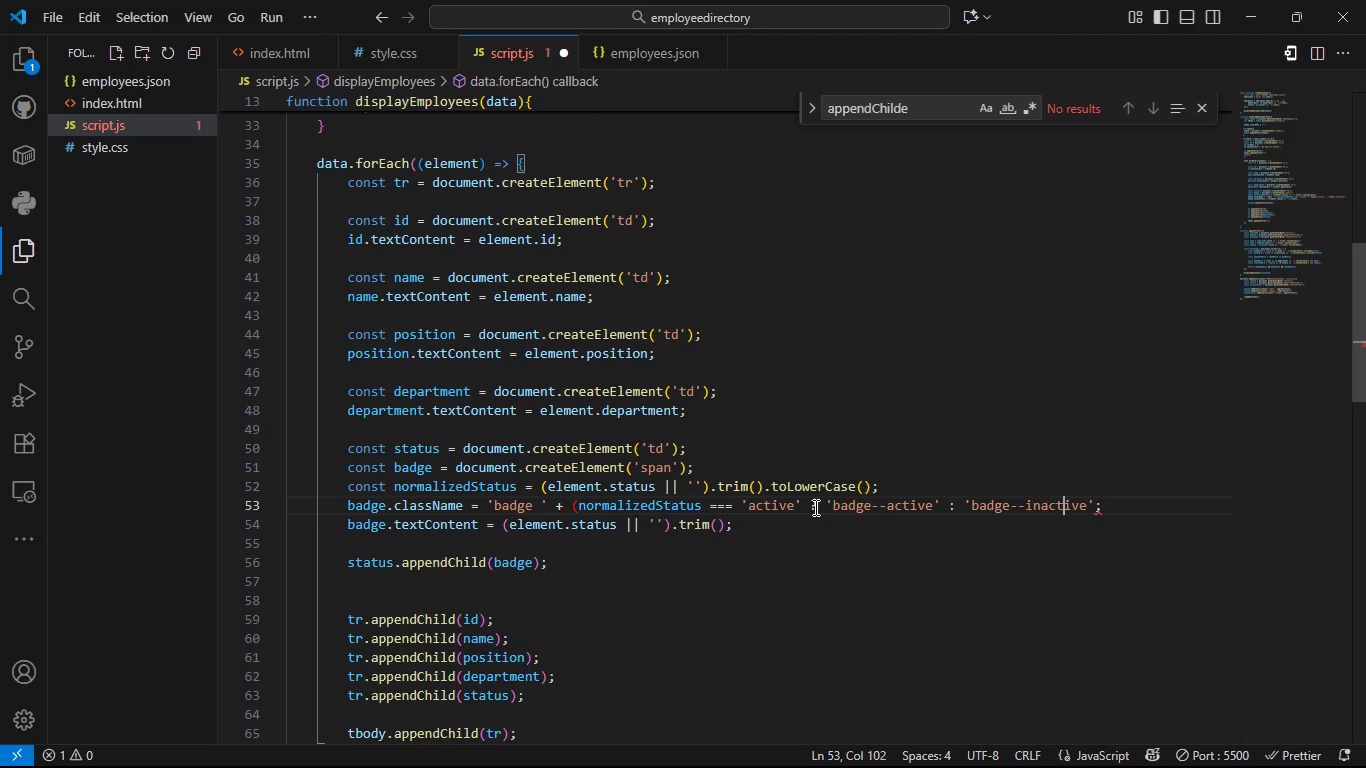 
key(ArrowRight)
 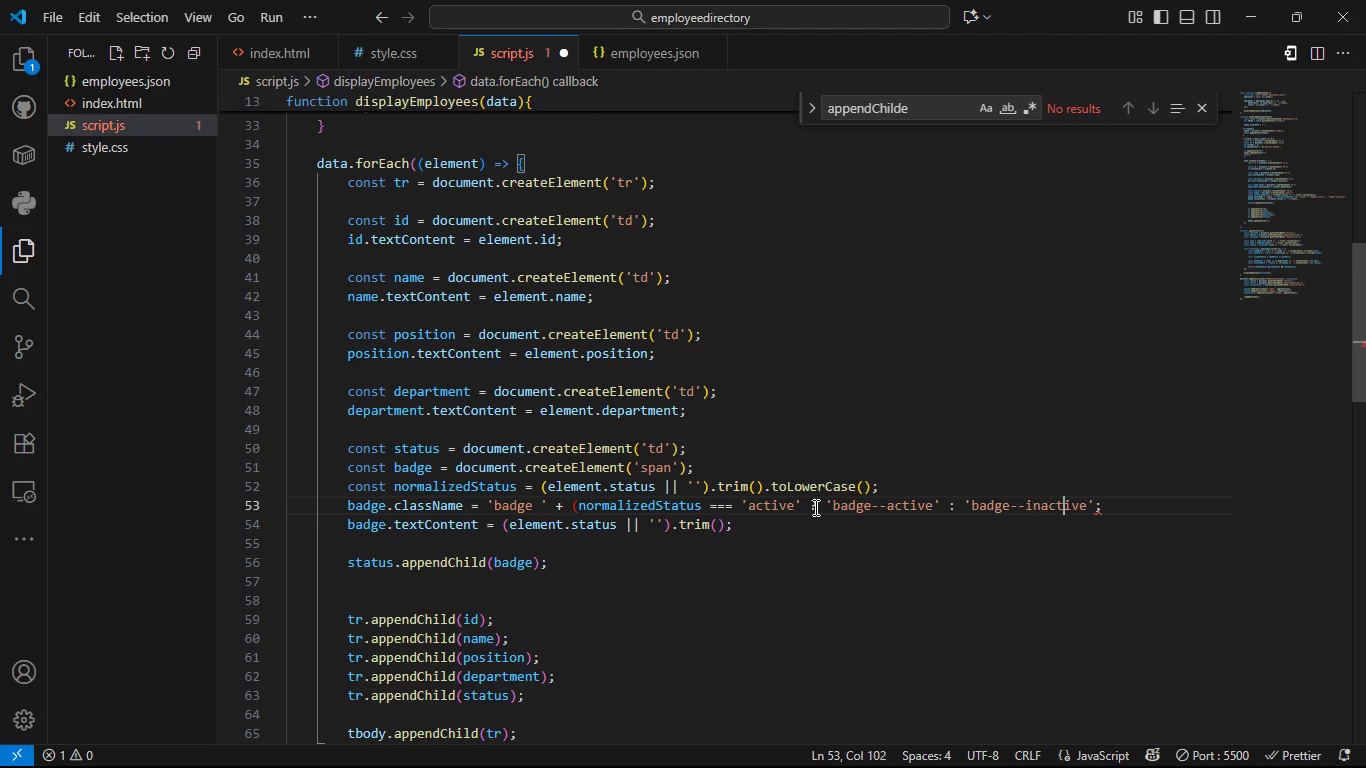 
key(ArrowRight)
 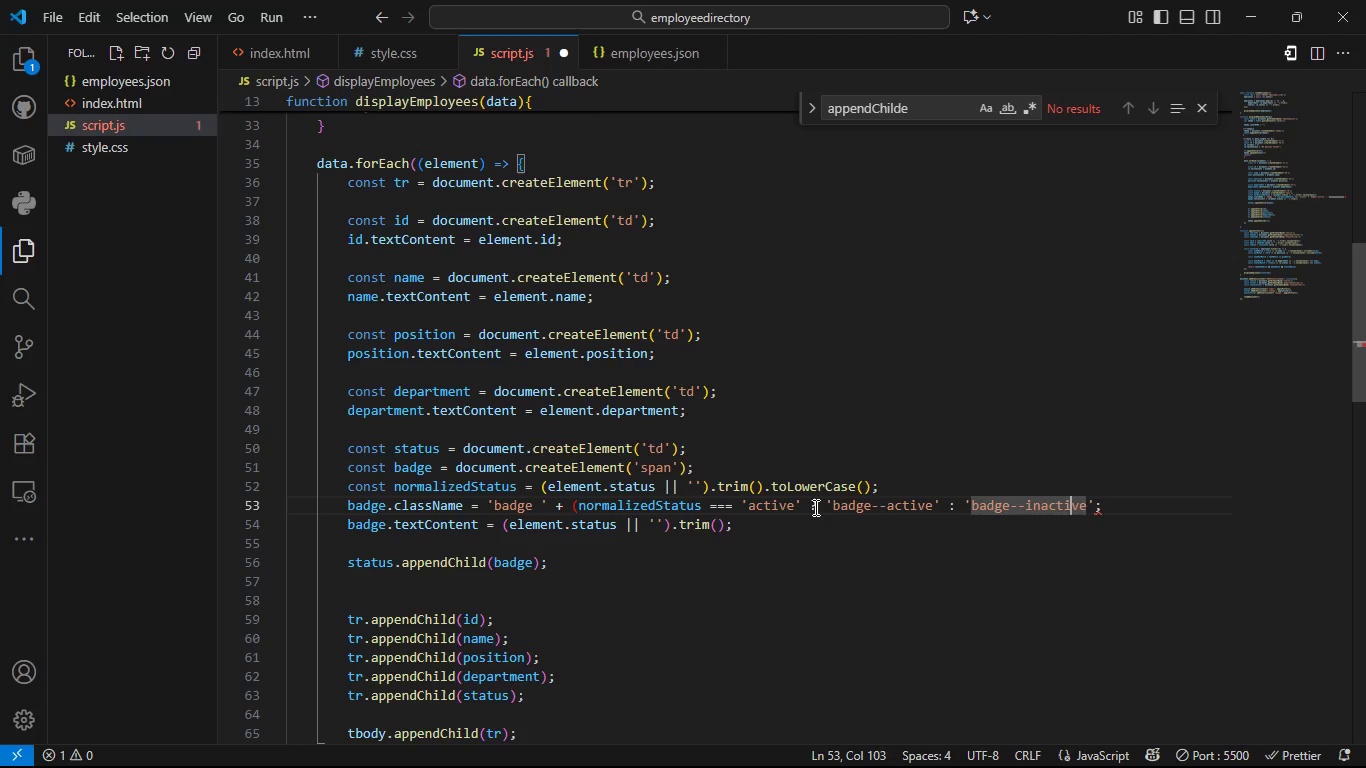 
key(ArrowRight)
 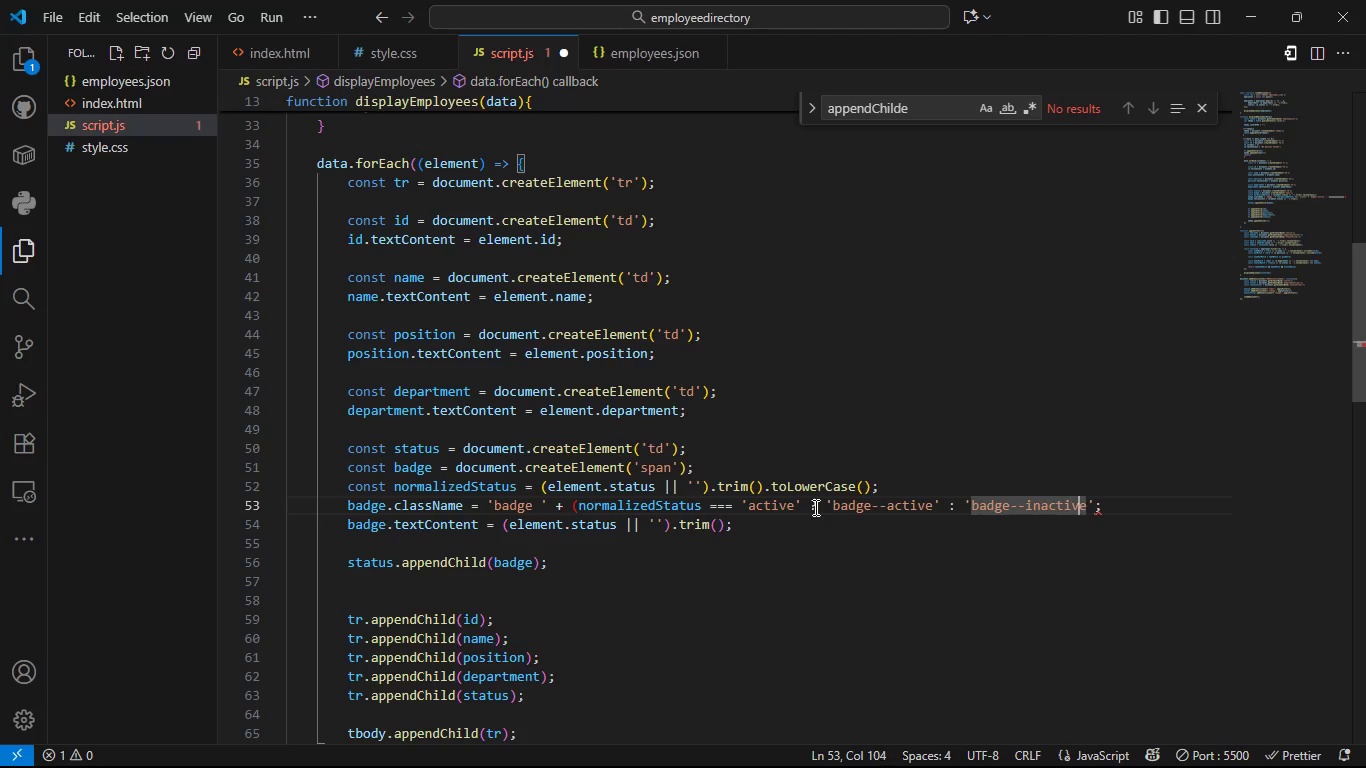 
key(ArrowRight)
 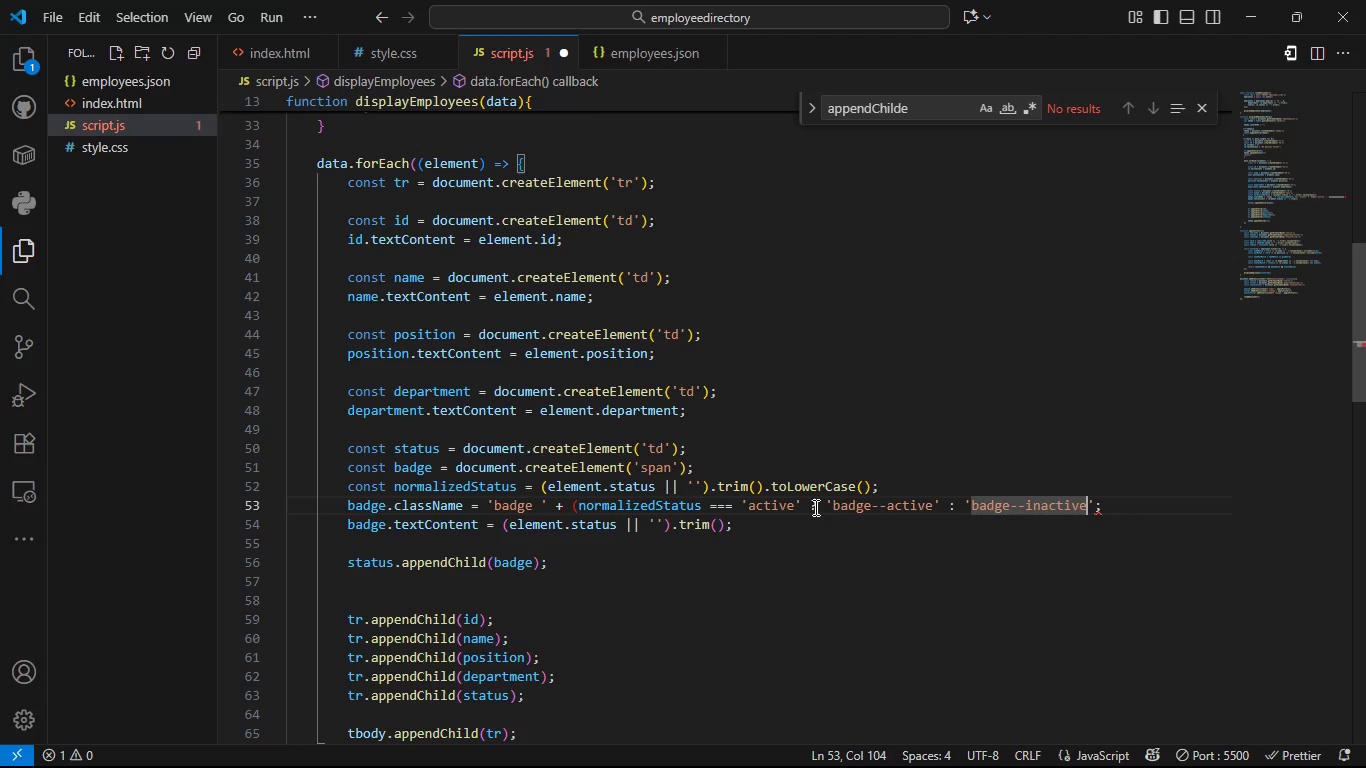 
key(ArrowRight)
 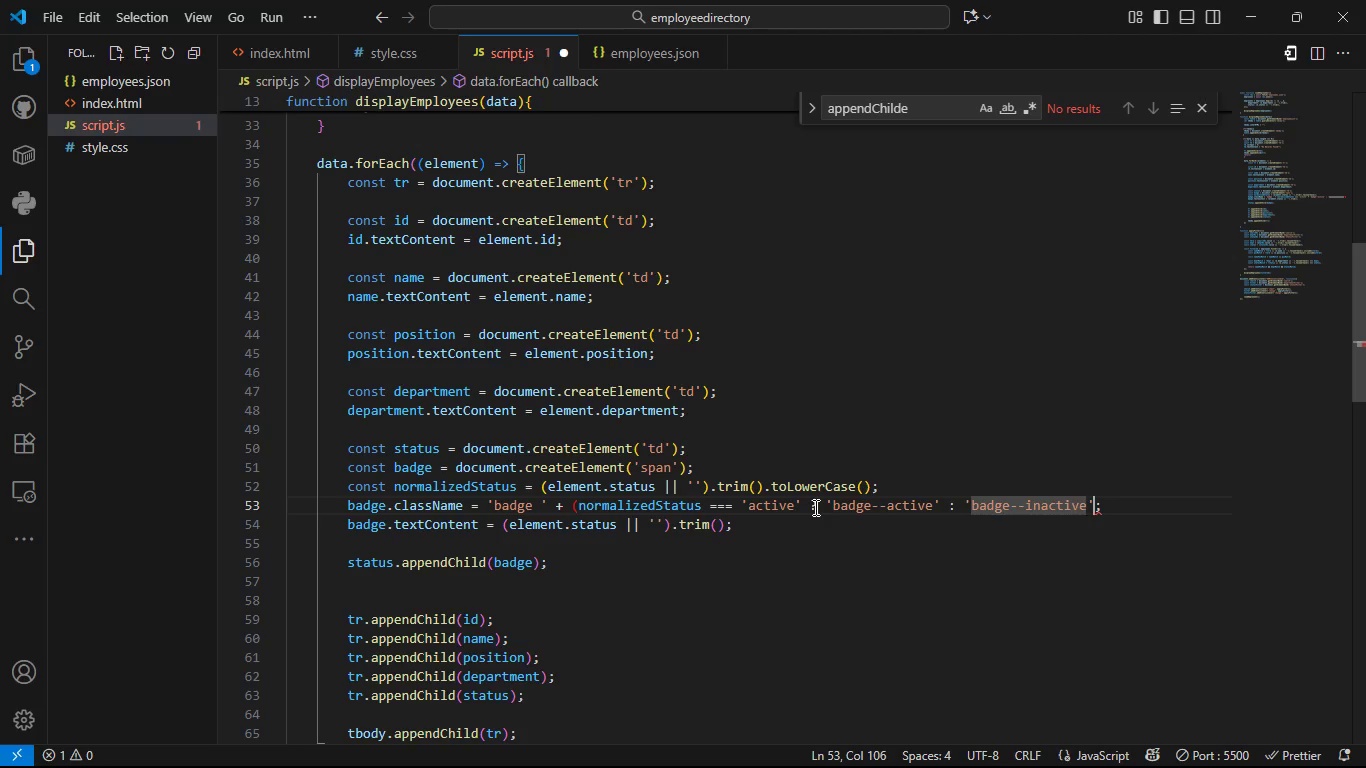 
key(ArrowRight)
 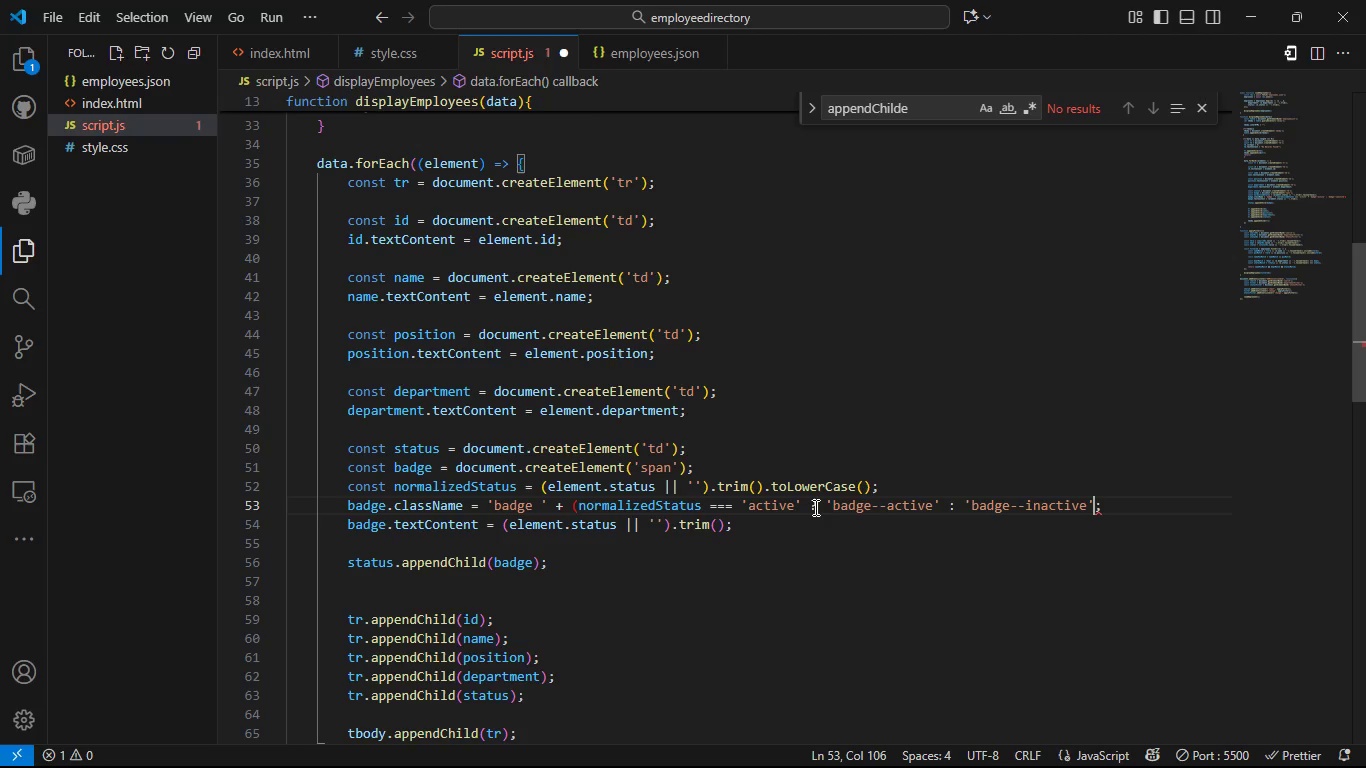 
key(Shift+0)
 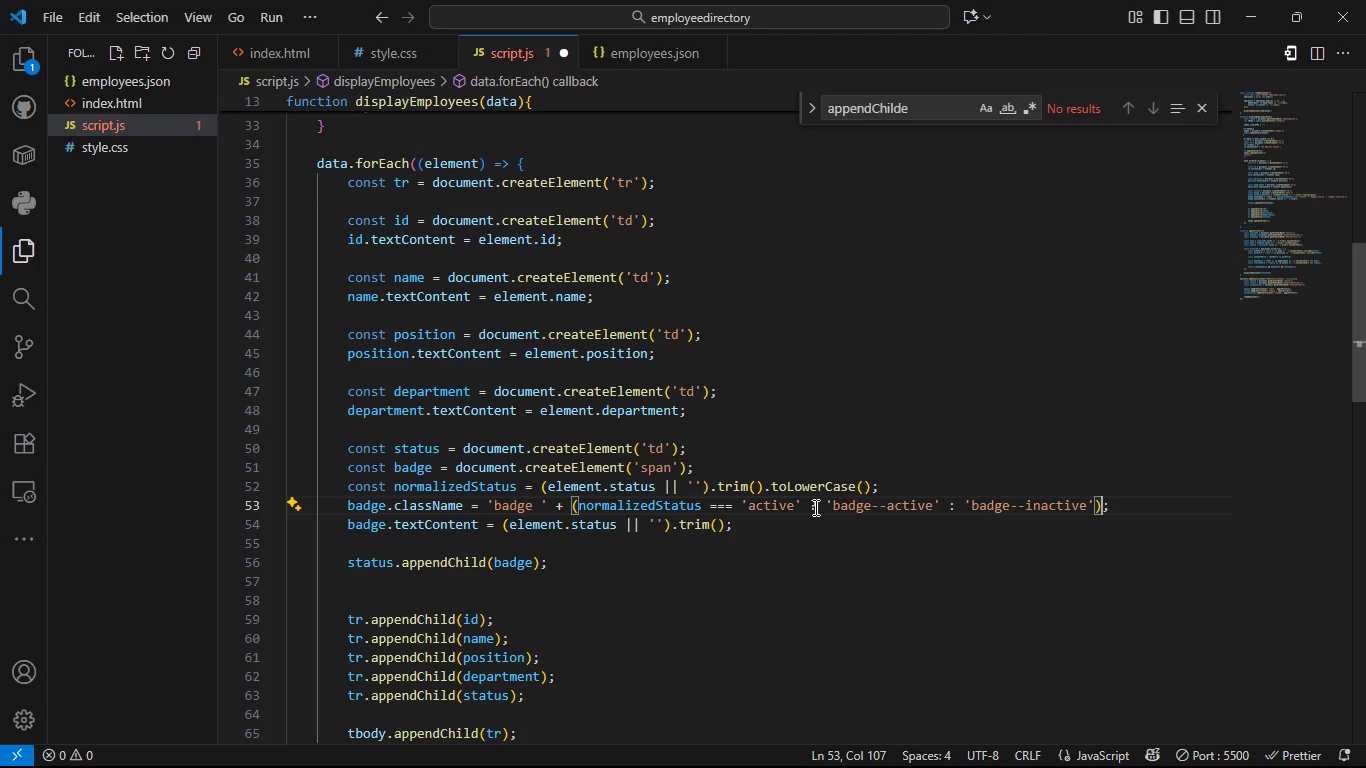 
key(Control+S)
 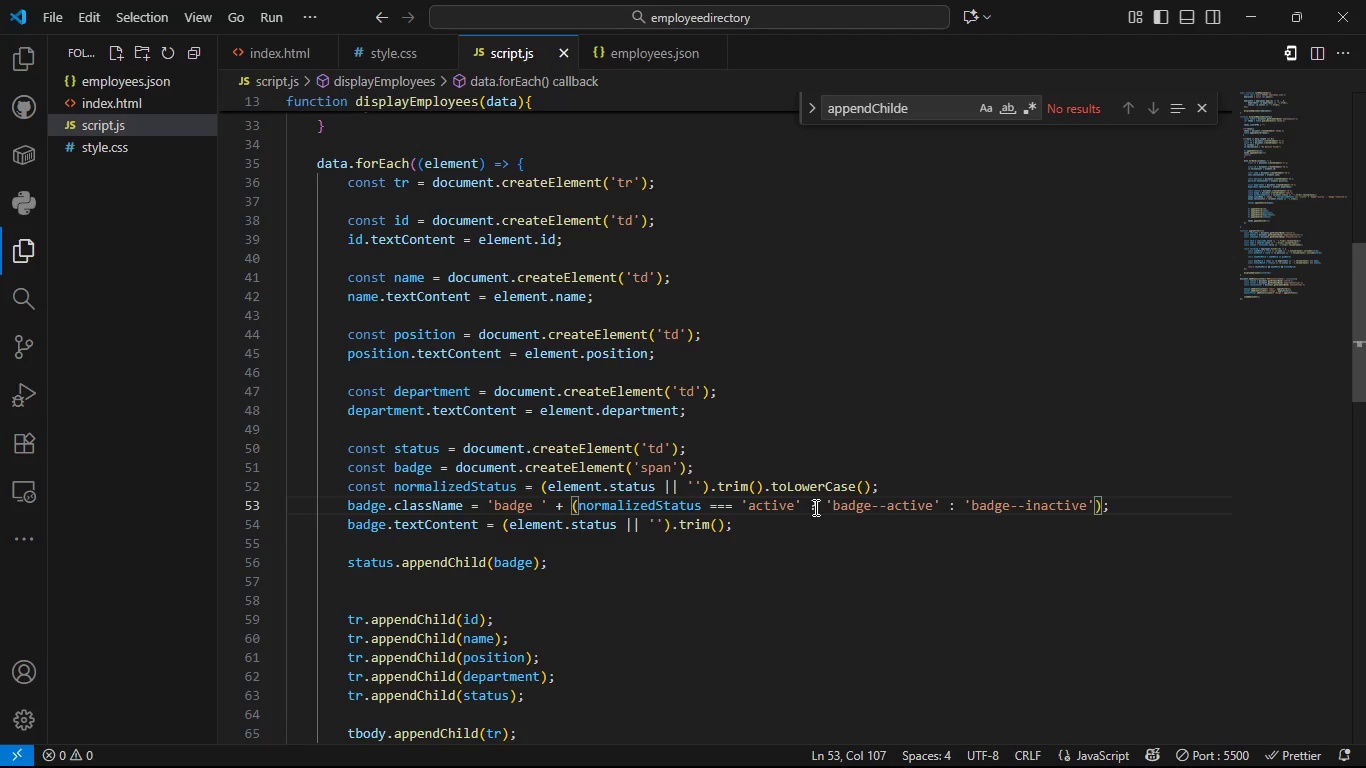 
key(Control+S)
 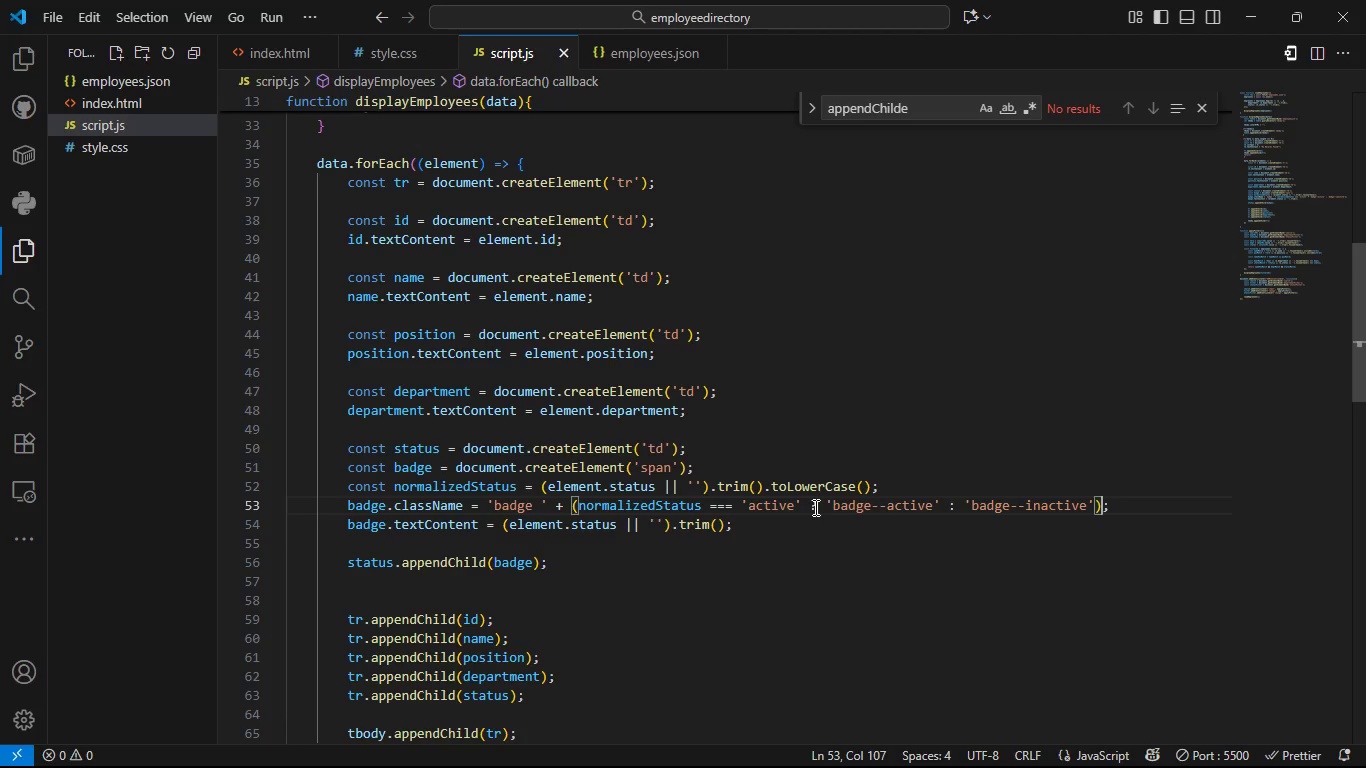 
key(Alt+Tab)
 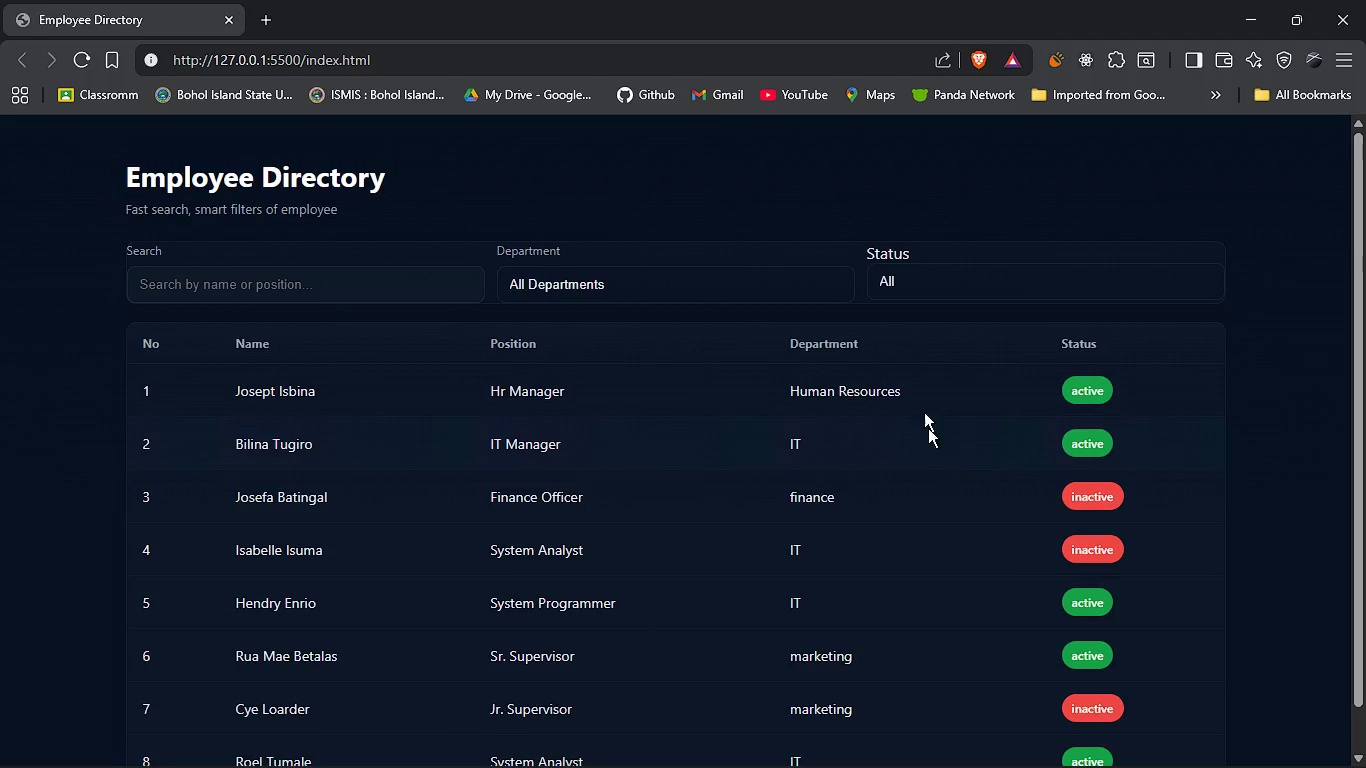 
wait(5.42)
 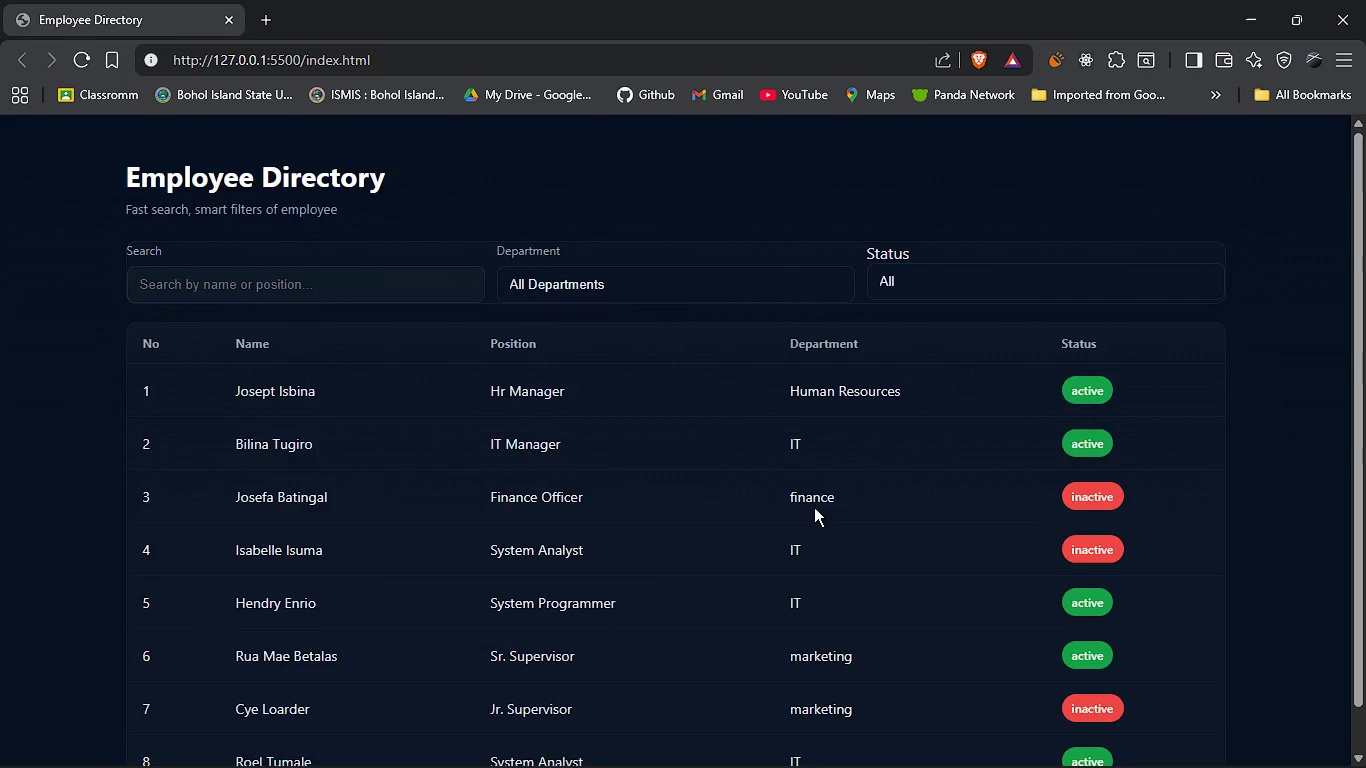 
key(Alt+Tab)
 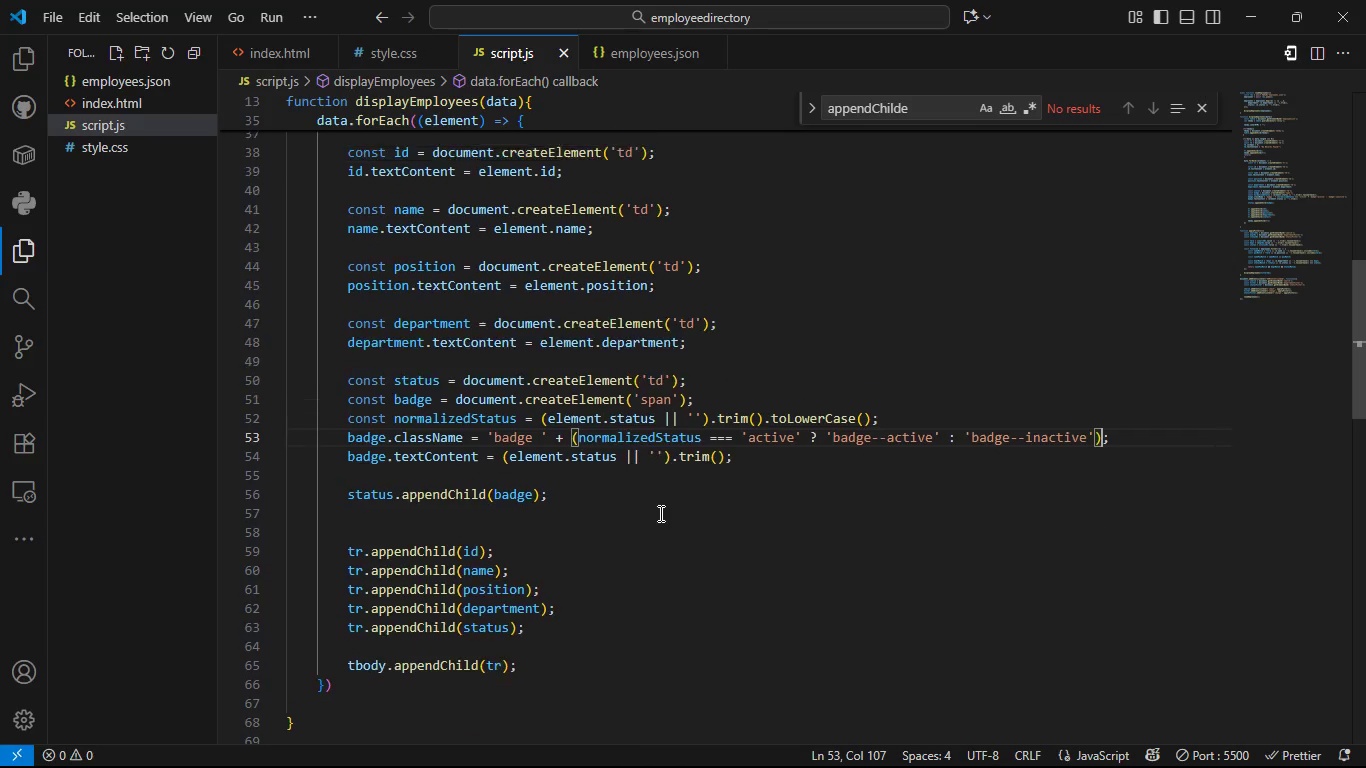 
key(Control+S)